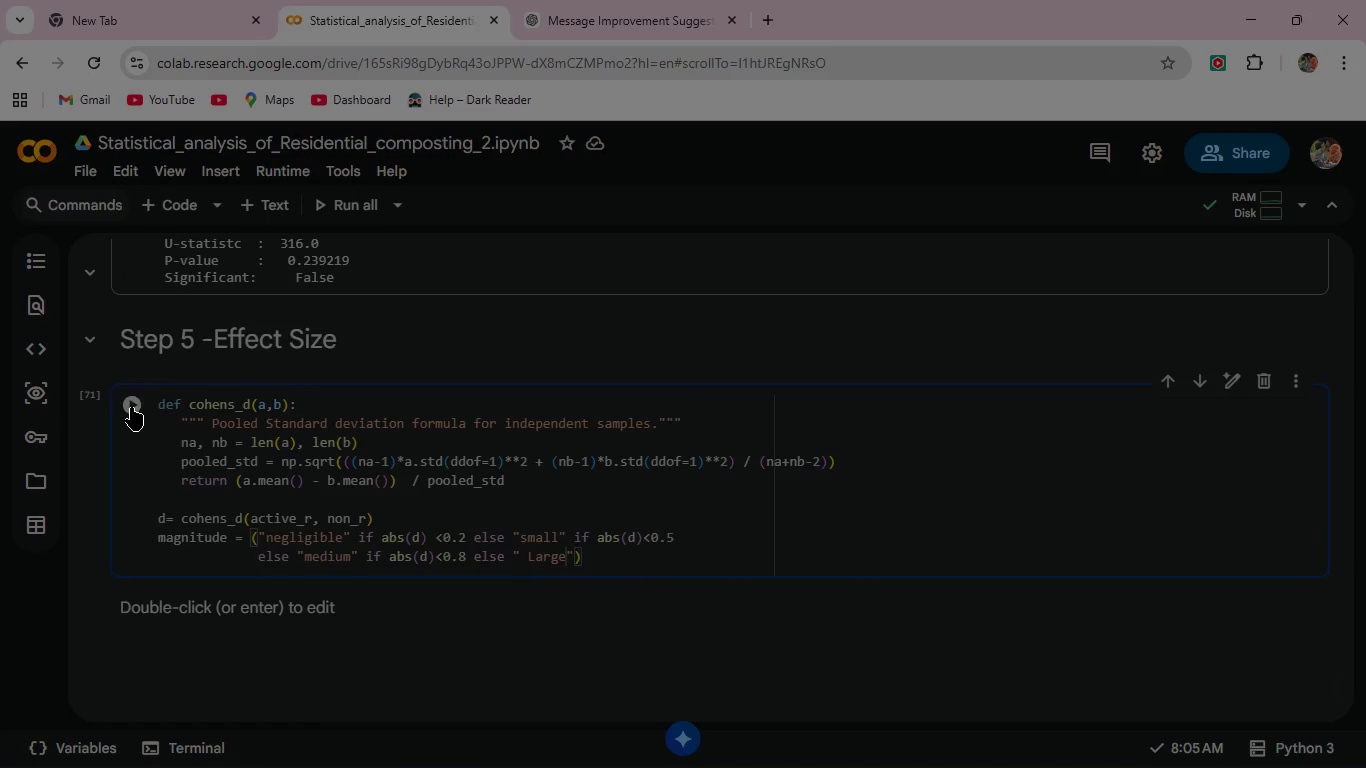 
left_click([590, 552])
 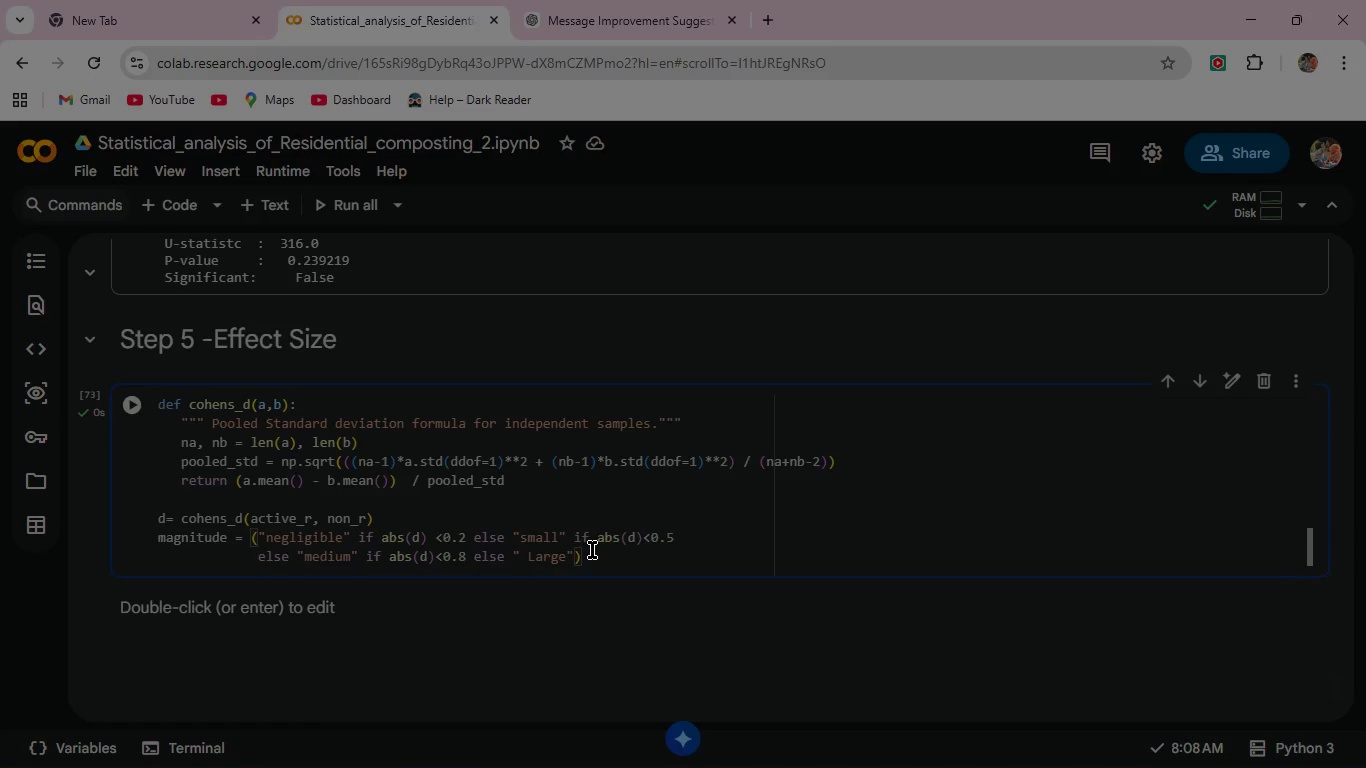 
key(Enter)
 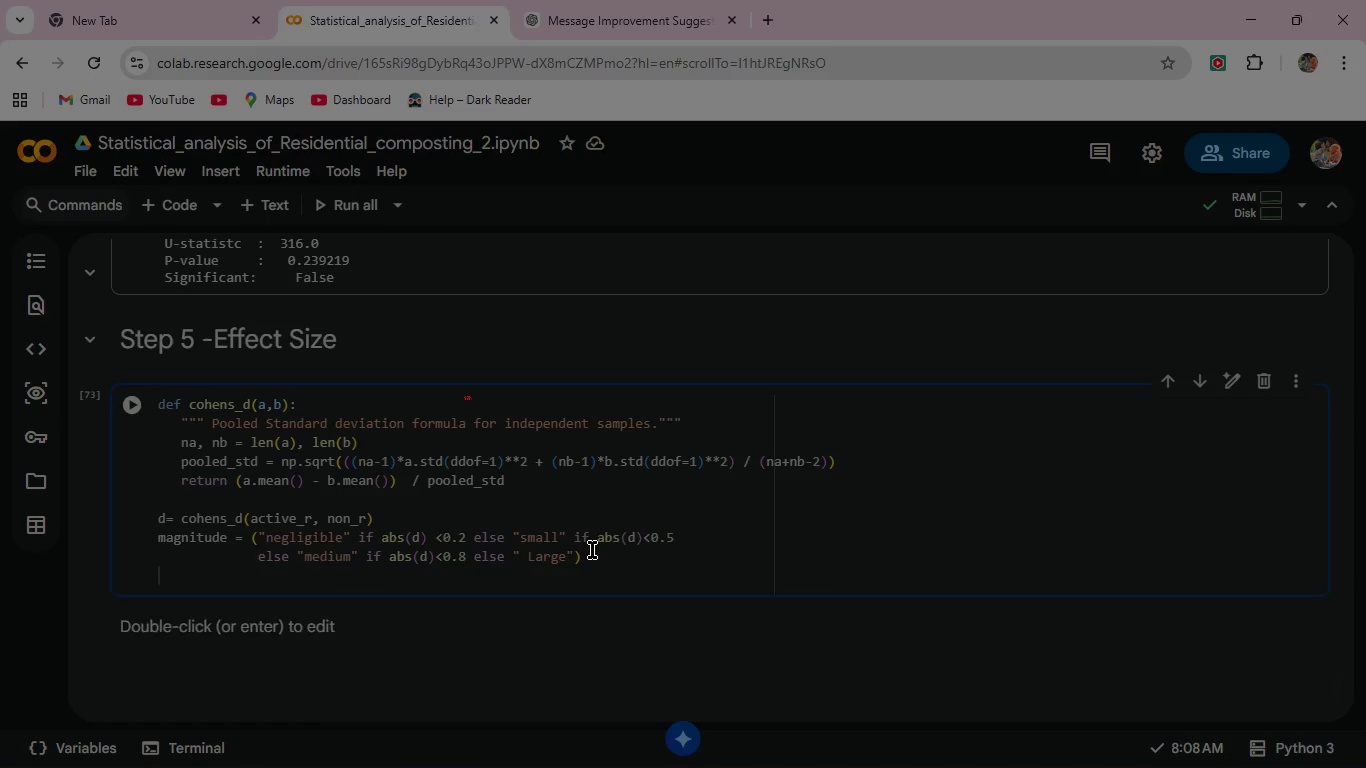 
key(Enter)
 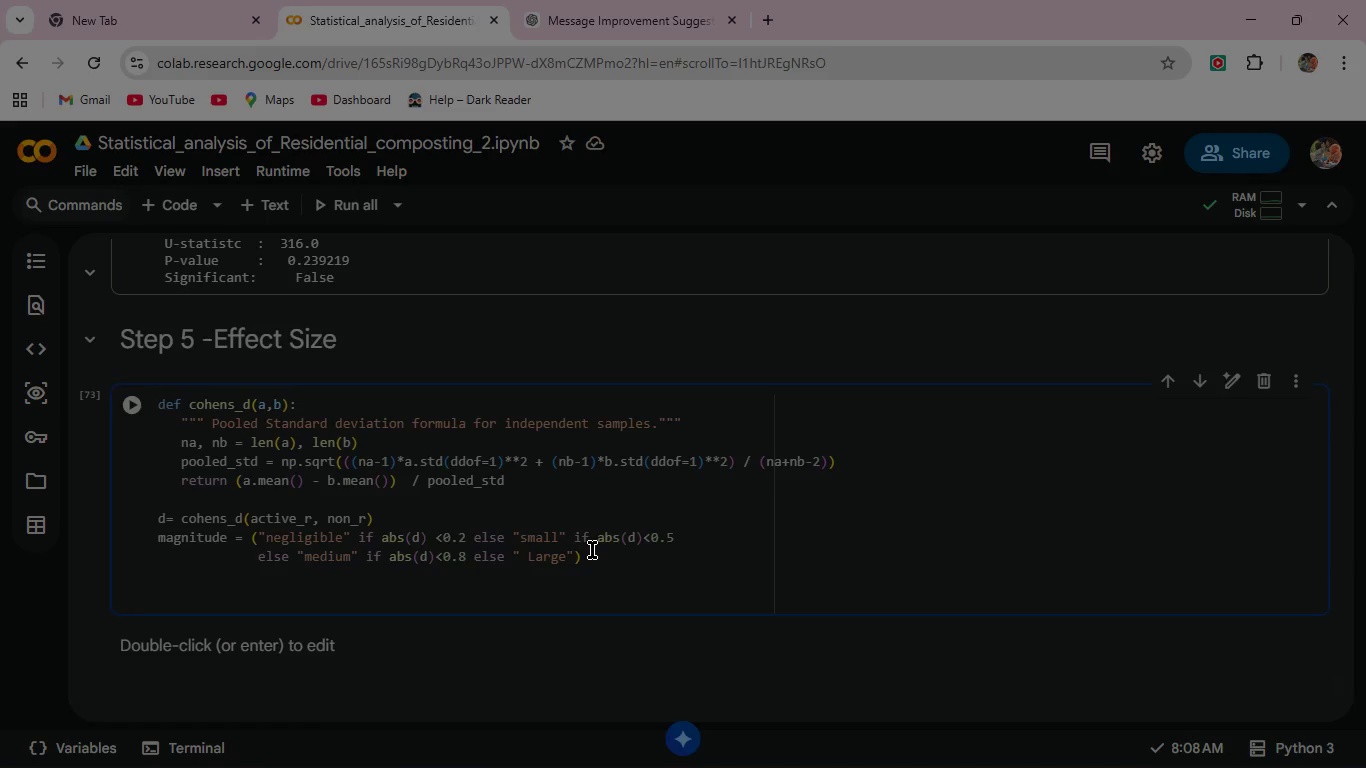 
type(print(f" Coh)
 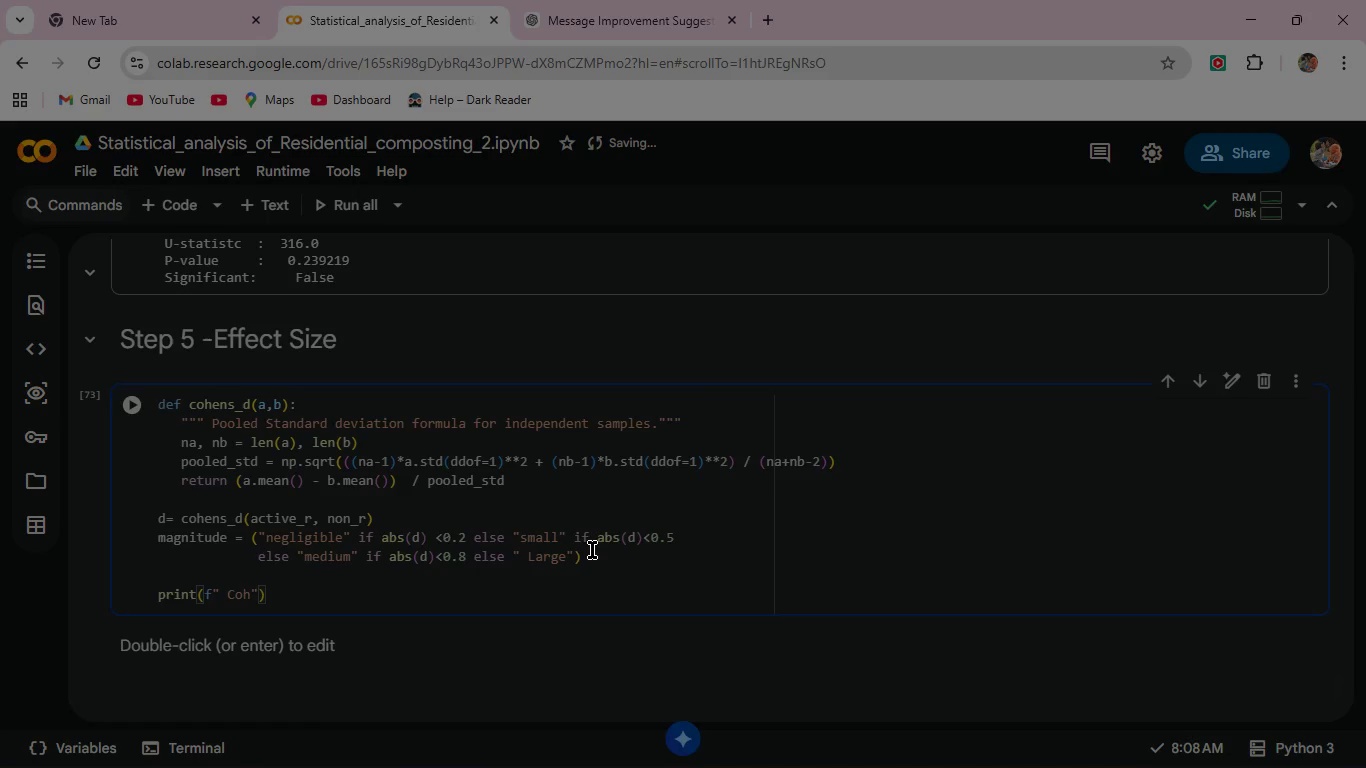 
key(N)
 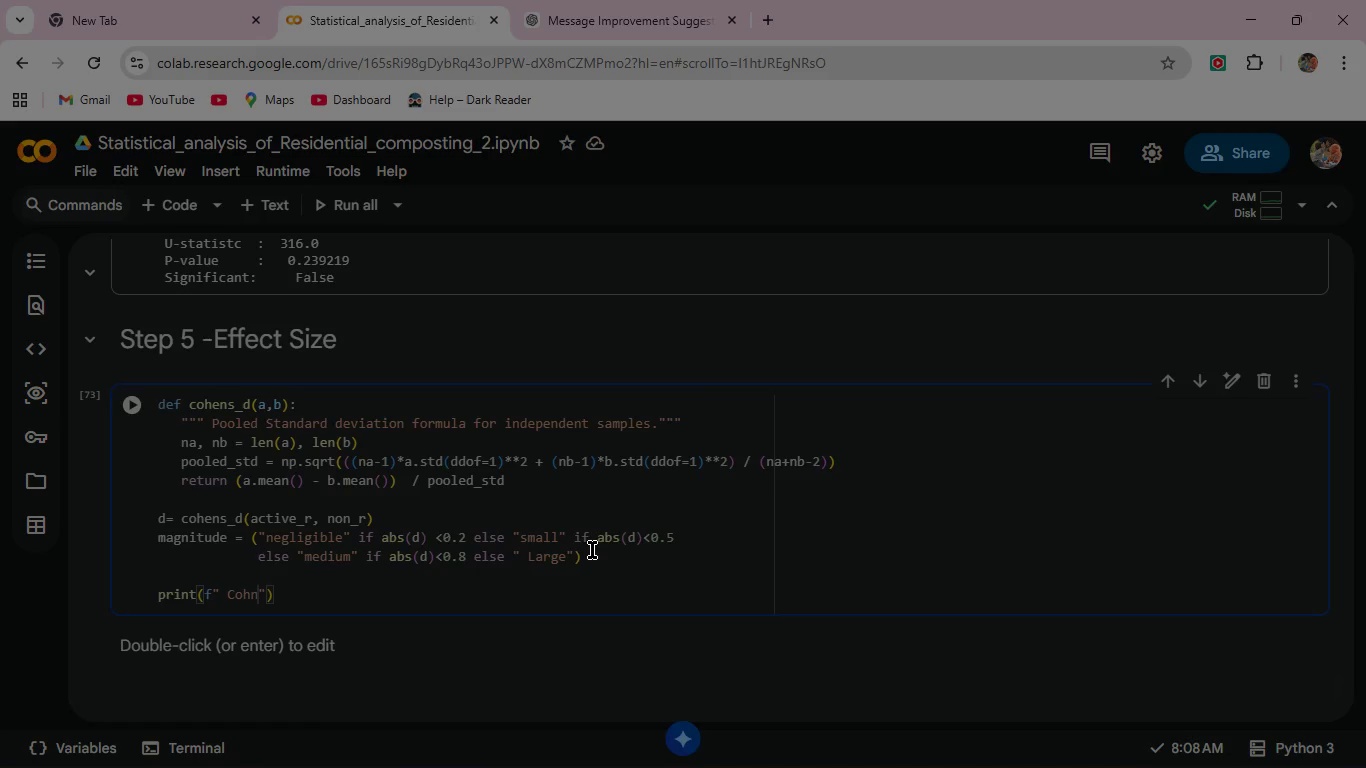 
wait(12.38)
 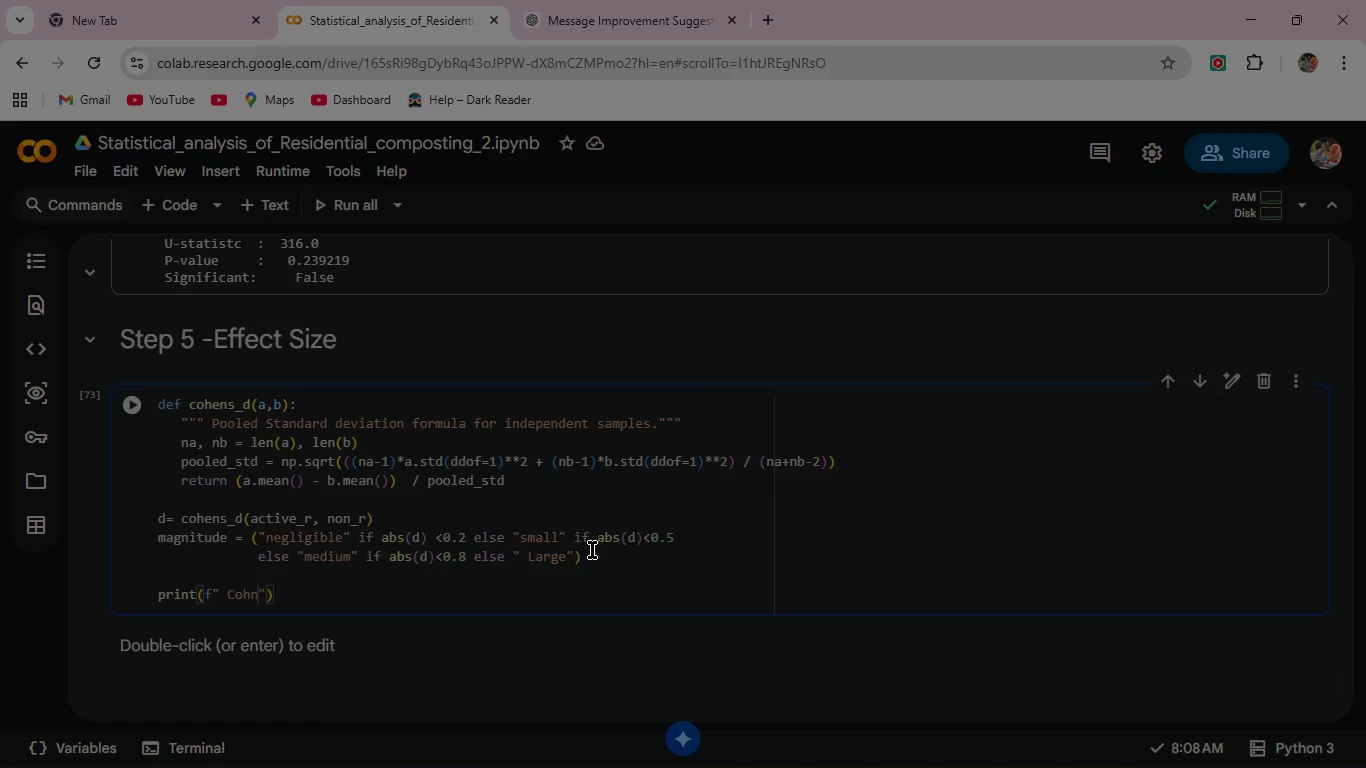 
key(Backspace)
type(en)
 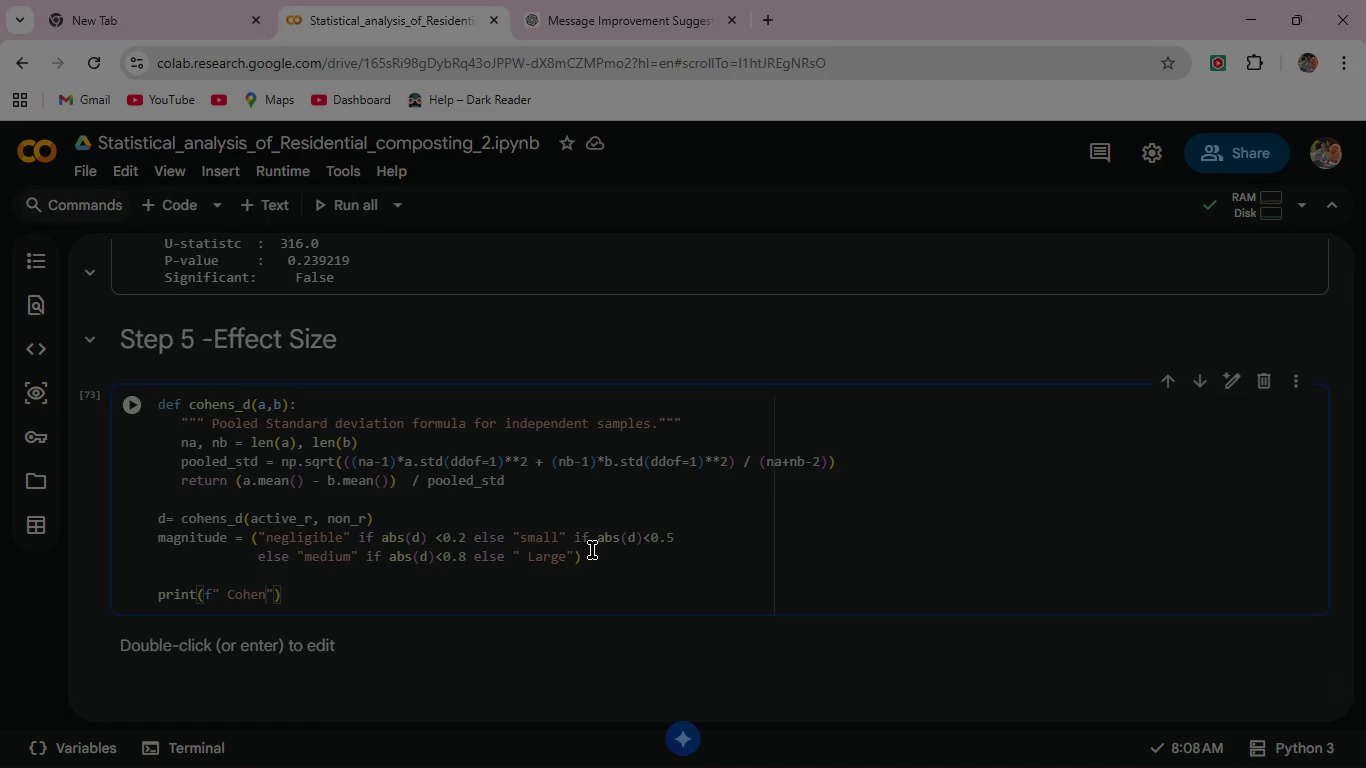 
key(S)
 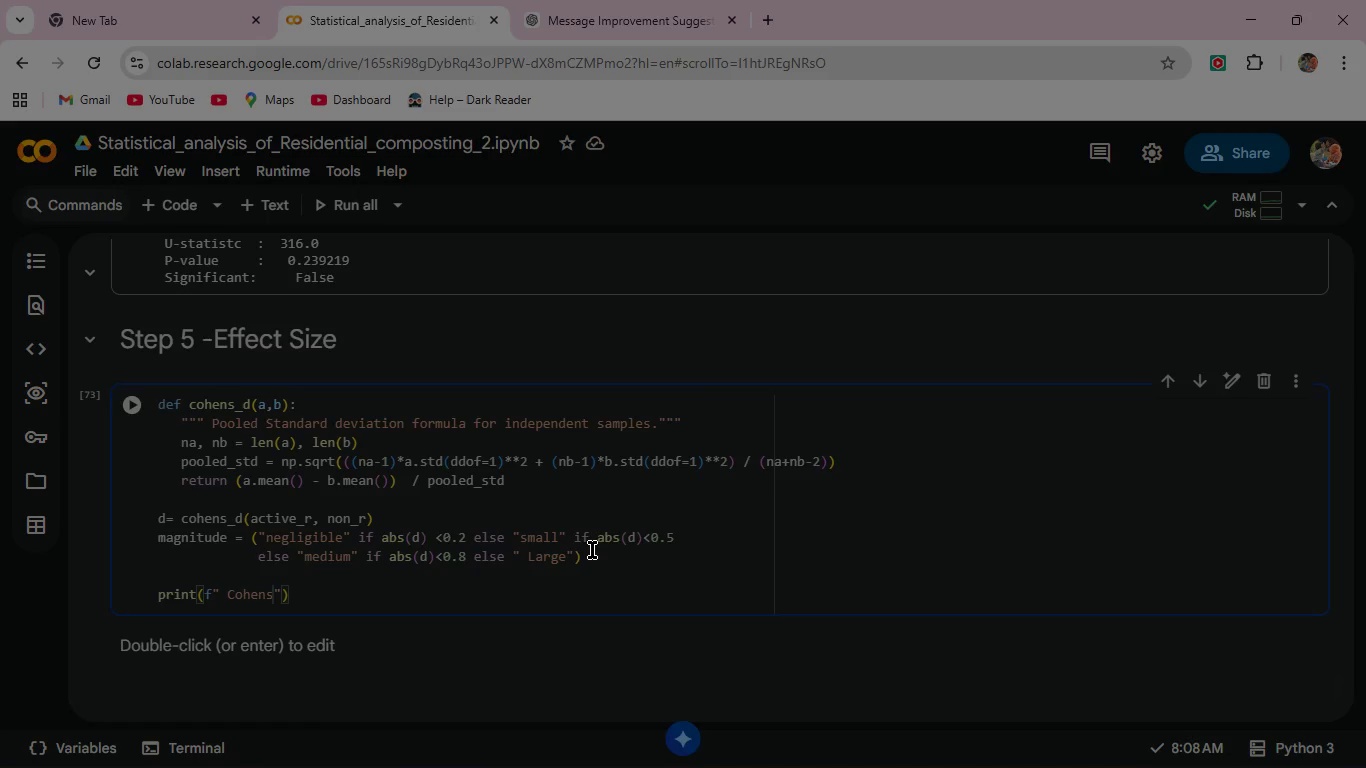 
key(Backspace)
 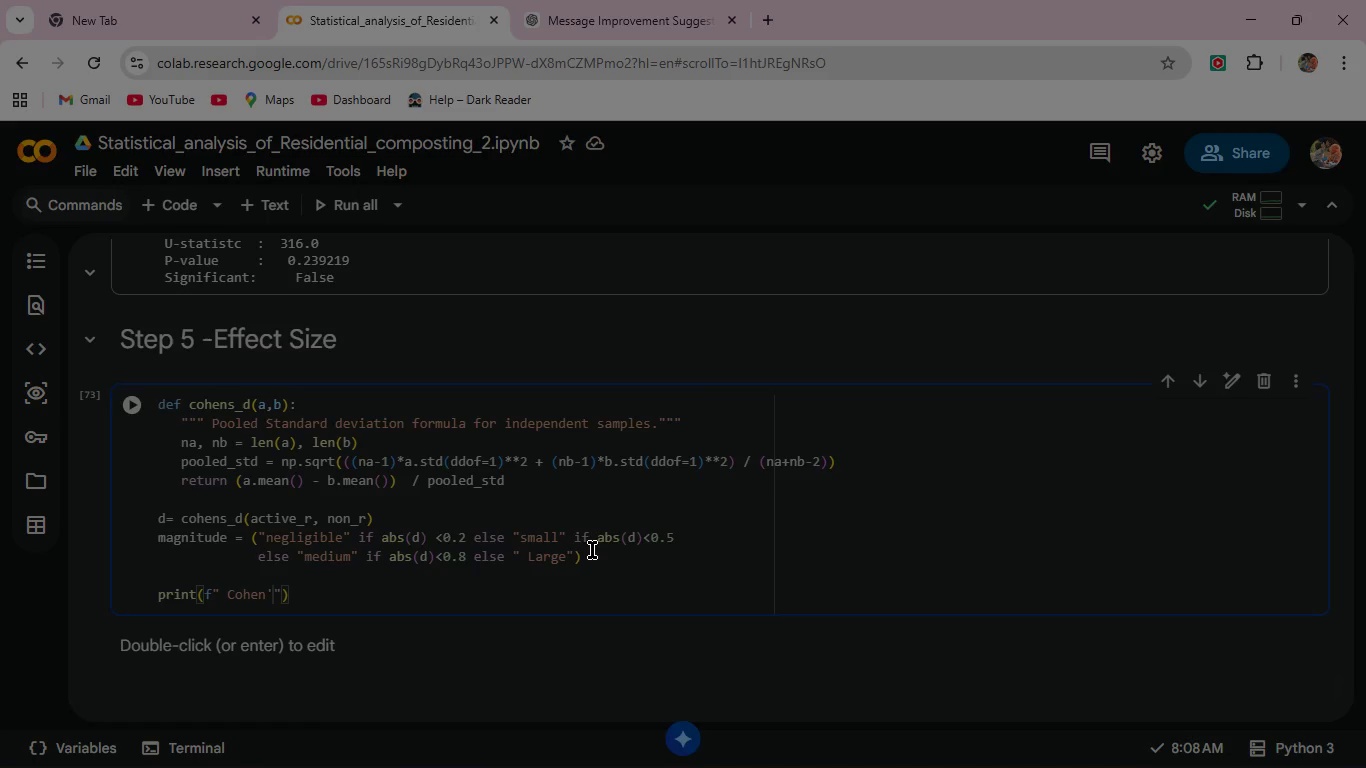 
key(Quote)
 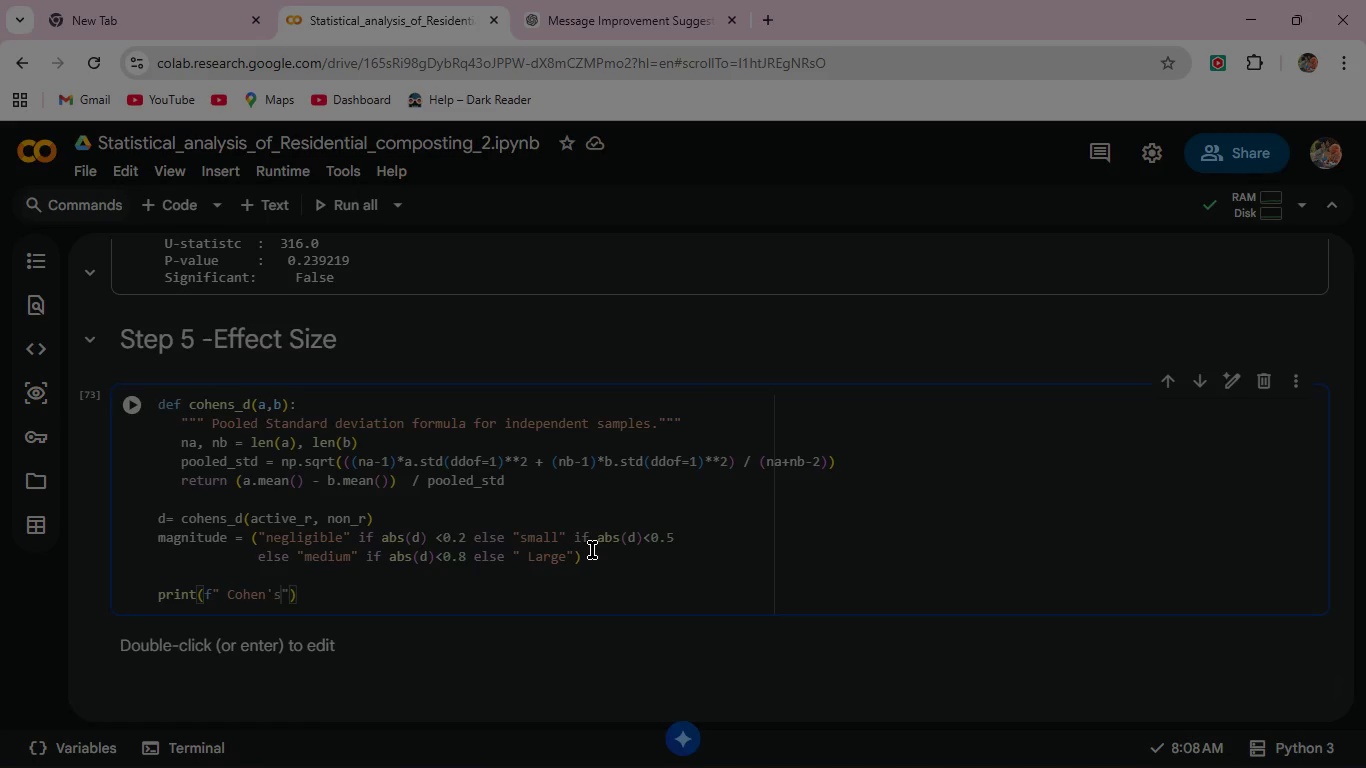 
key(S)
 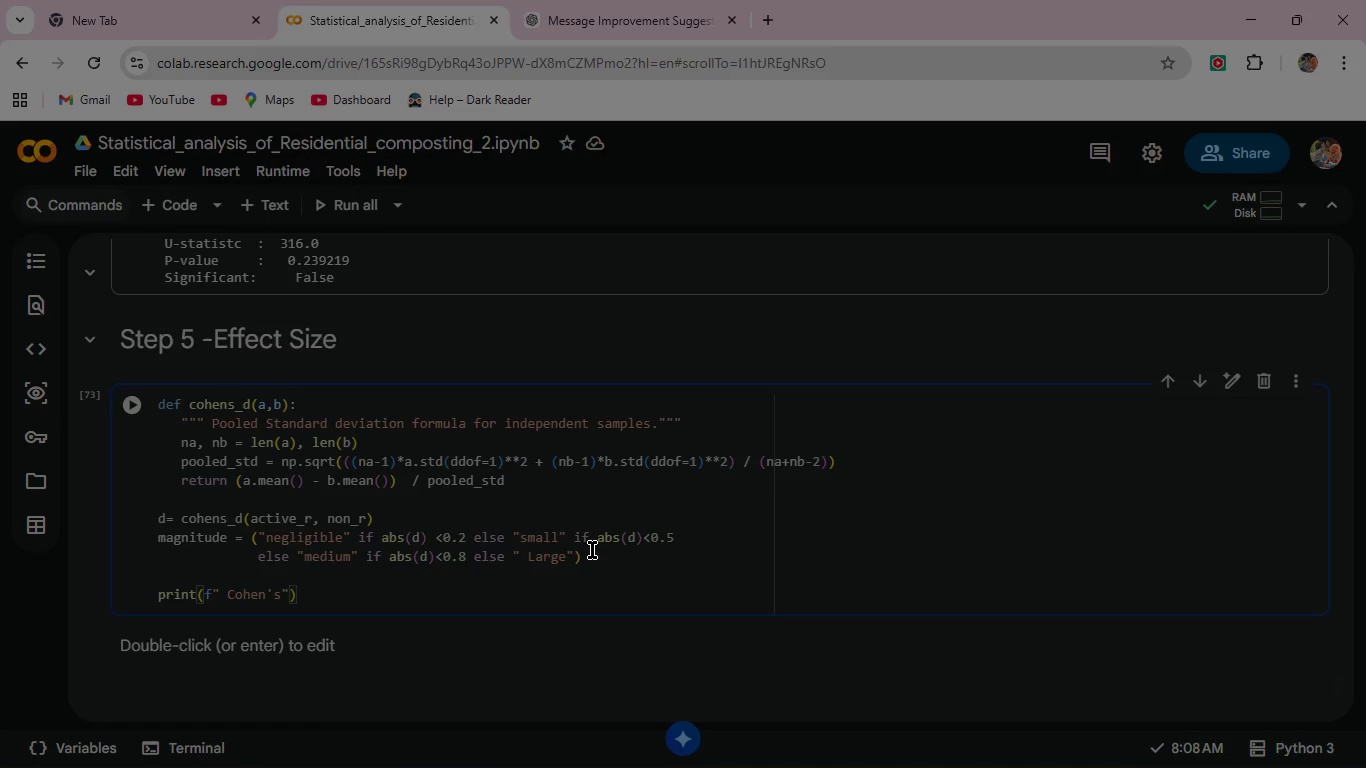 
key(Space)
 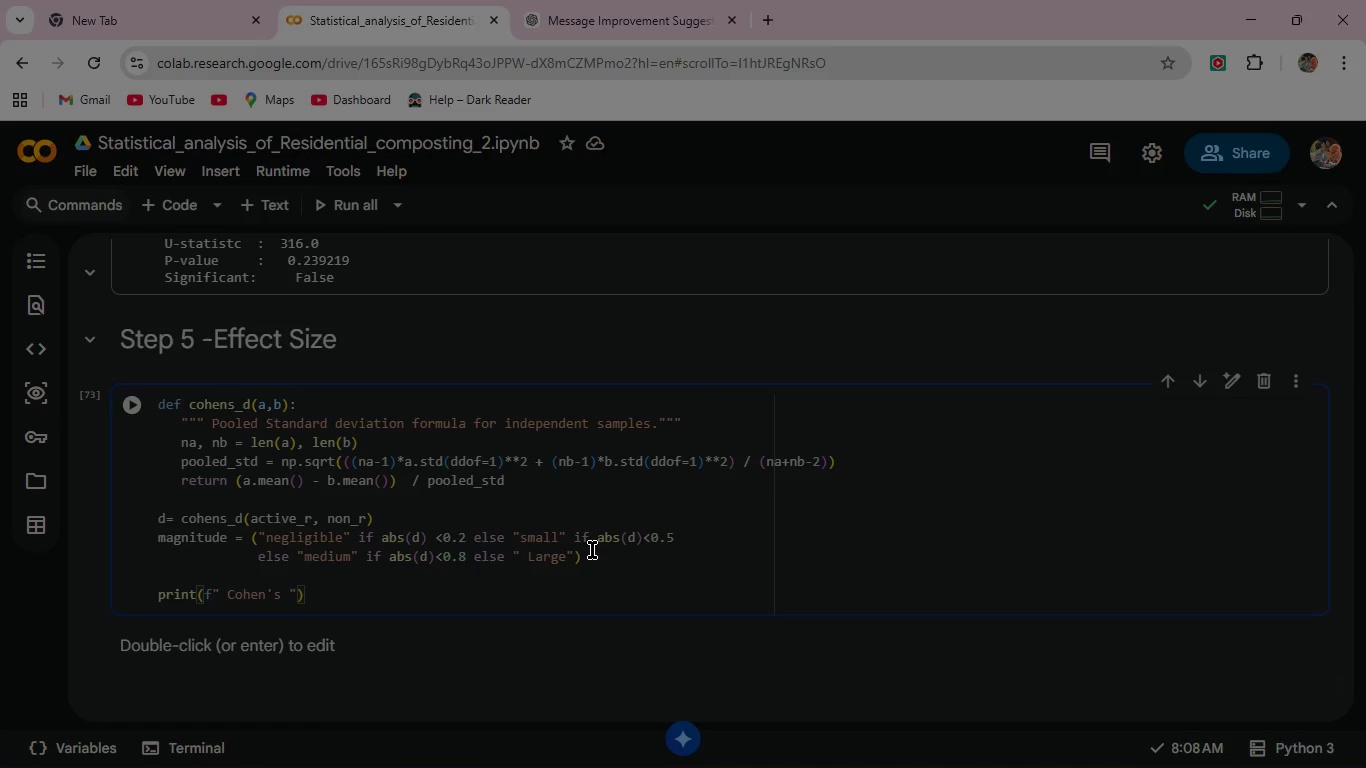 
key(D)
 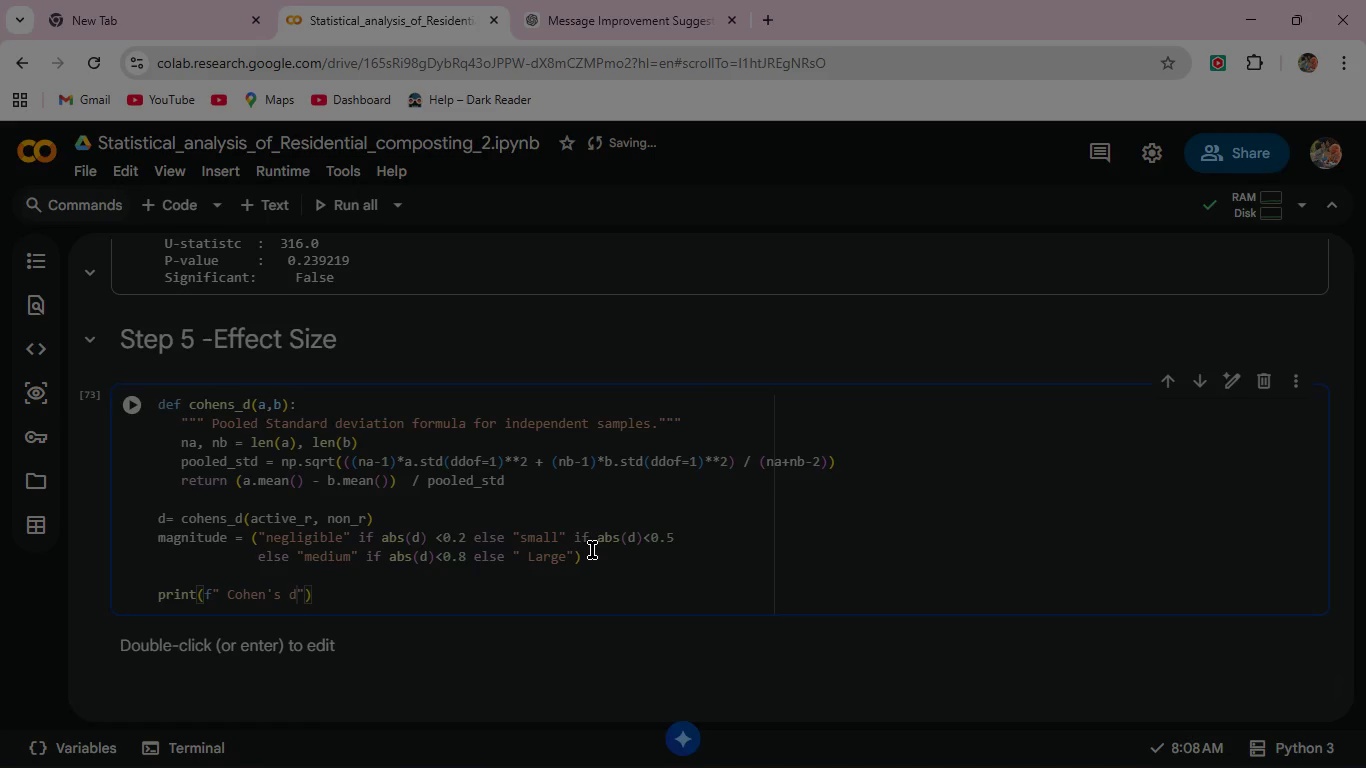 
key(Equal)
 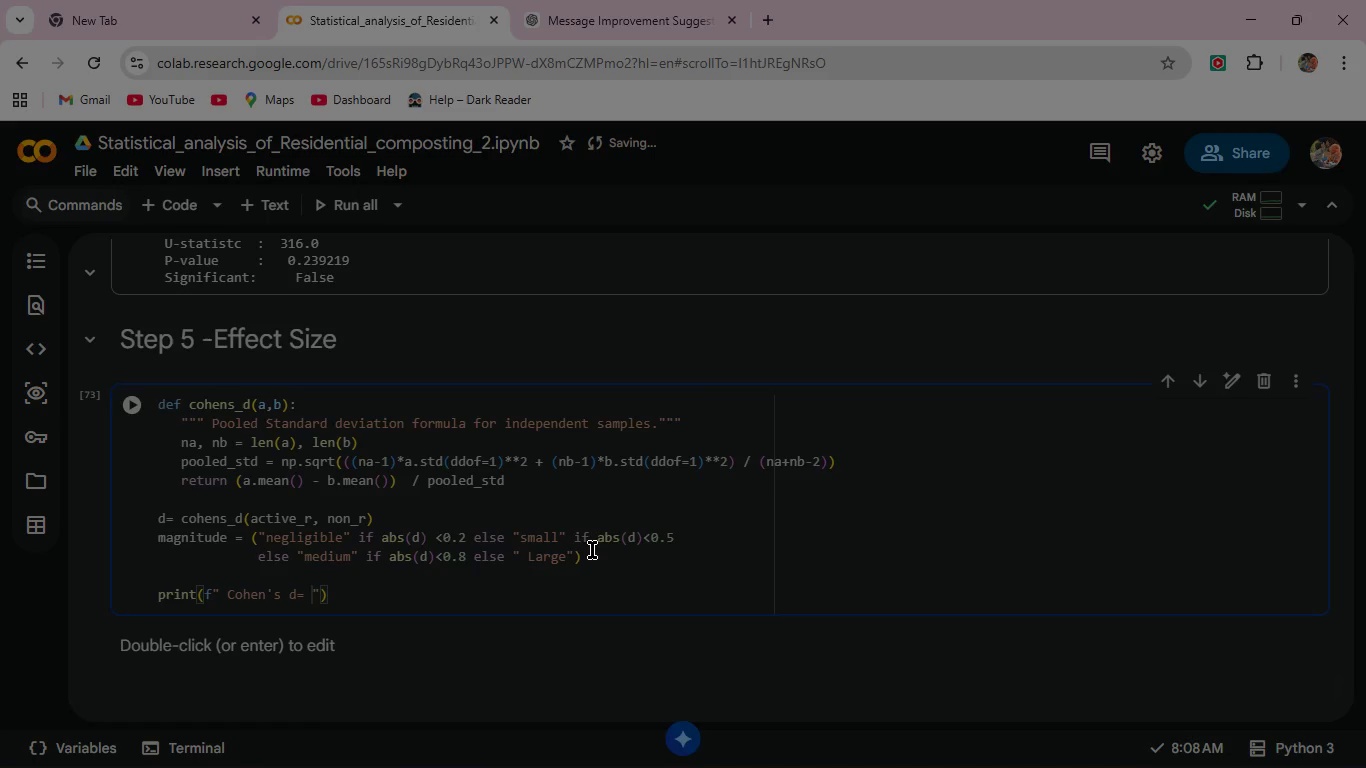 
key(Space)
 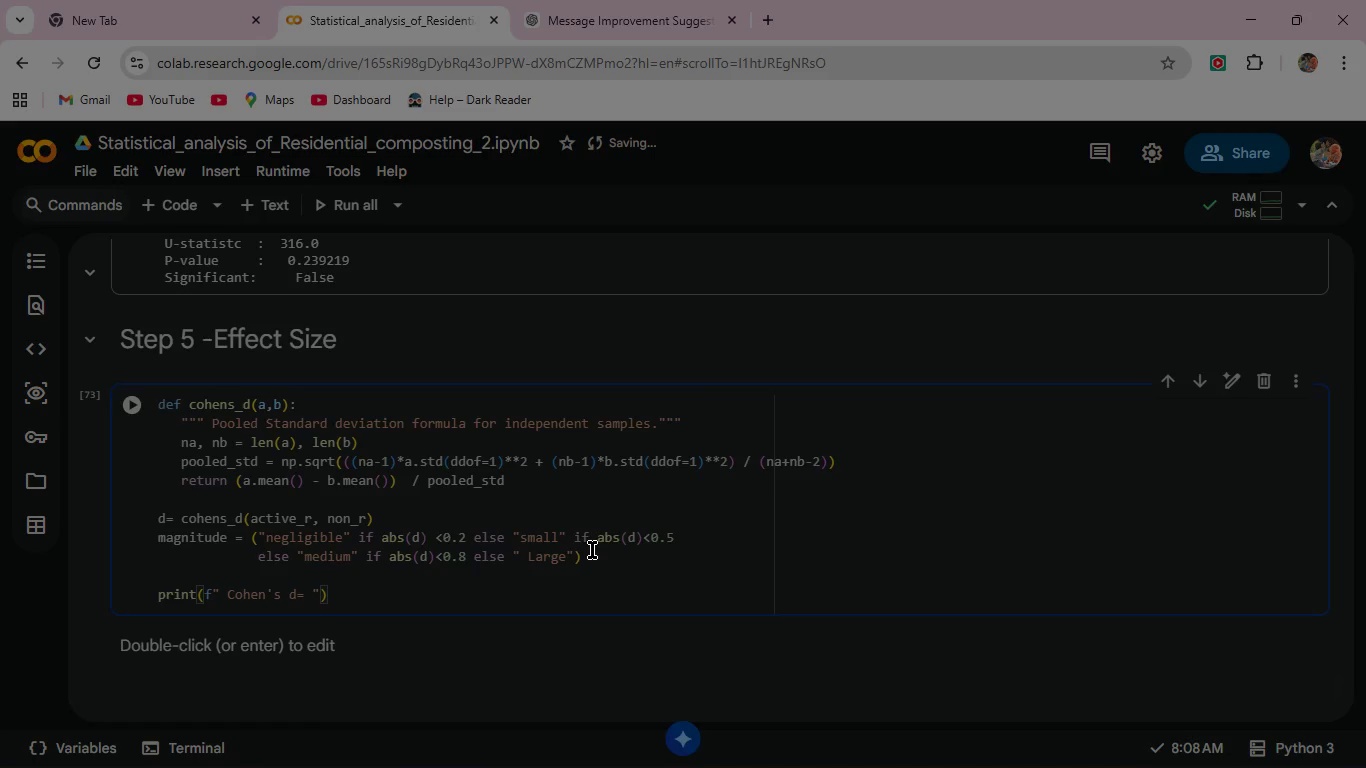 
key(Shift+BracketLeft)
 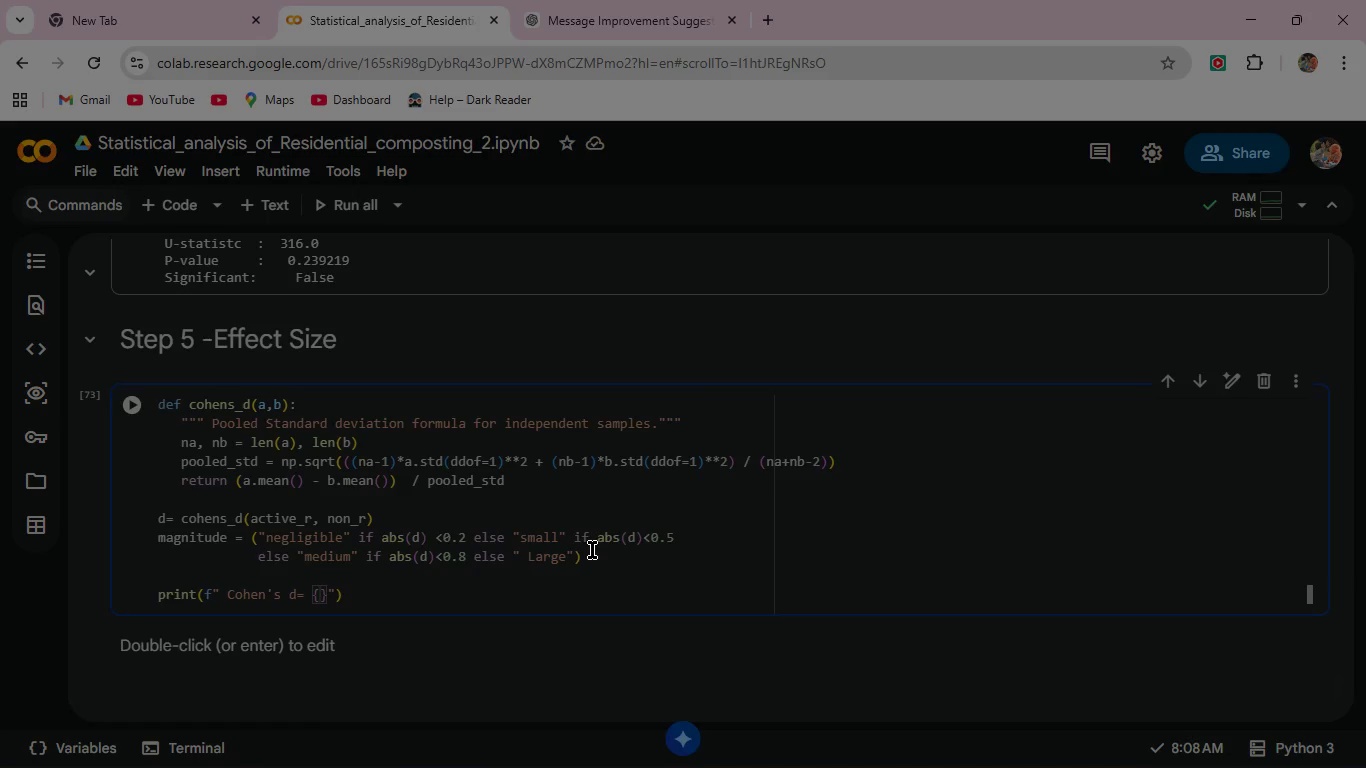 
key(D)
 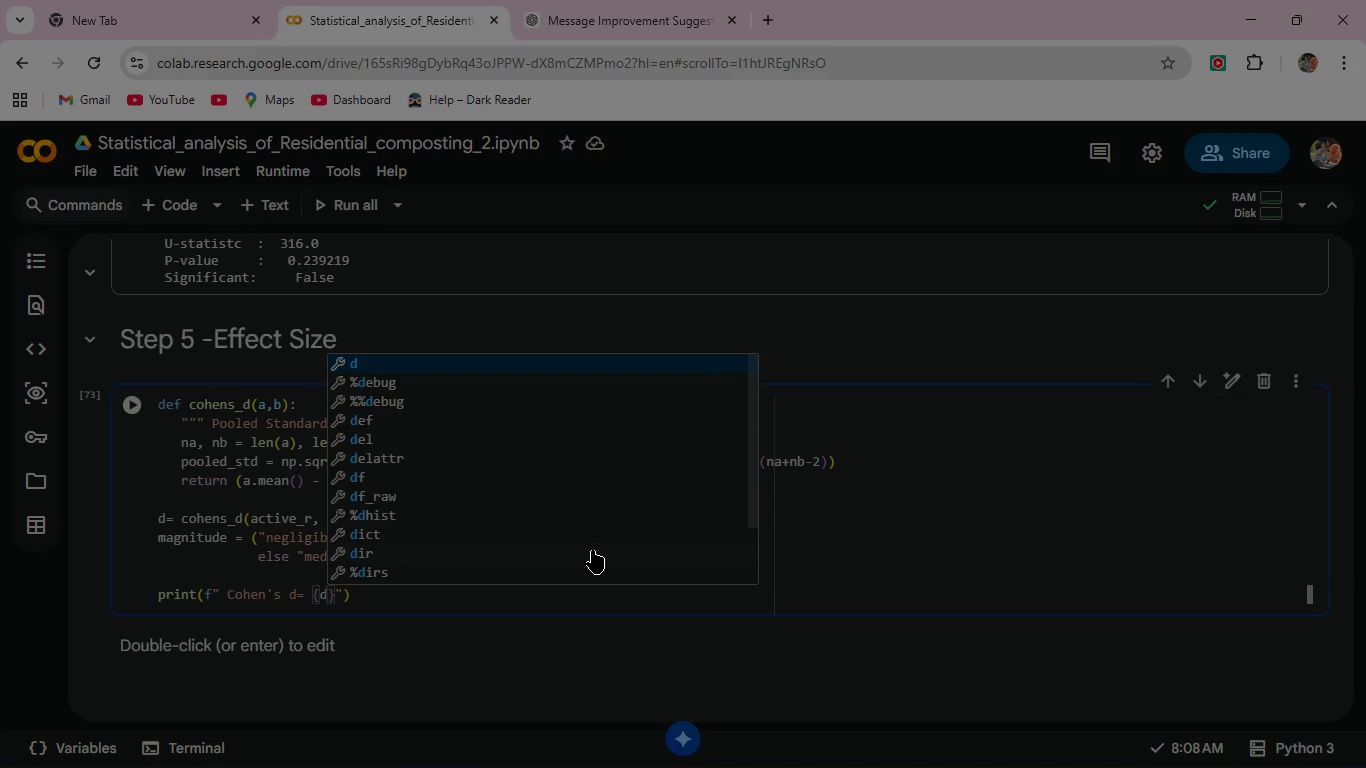 
key(Shift+Semicolon)
 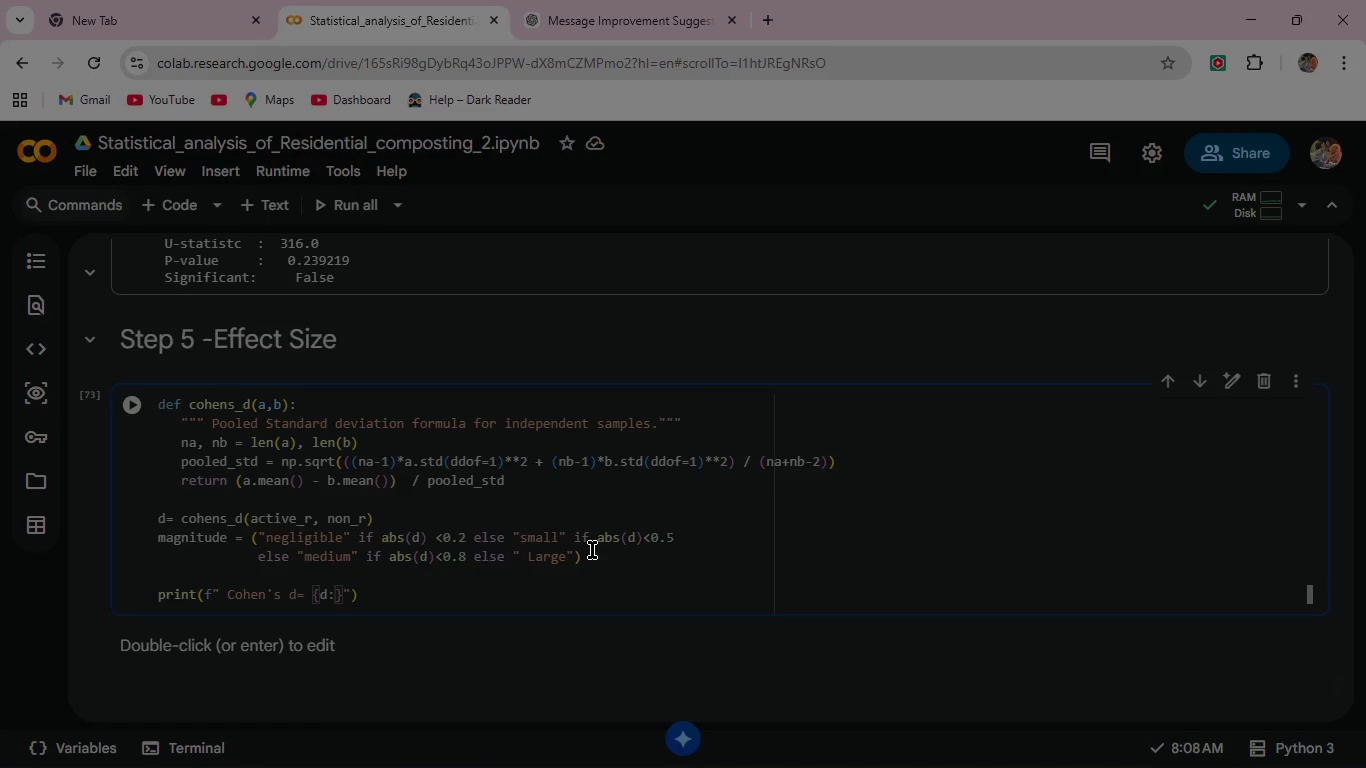 
type(.4f)
 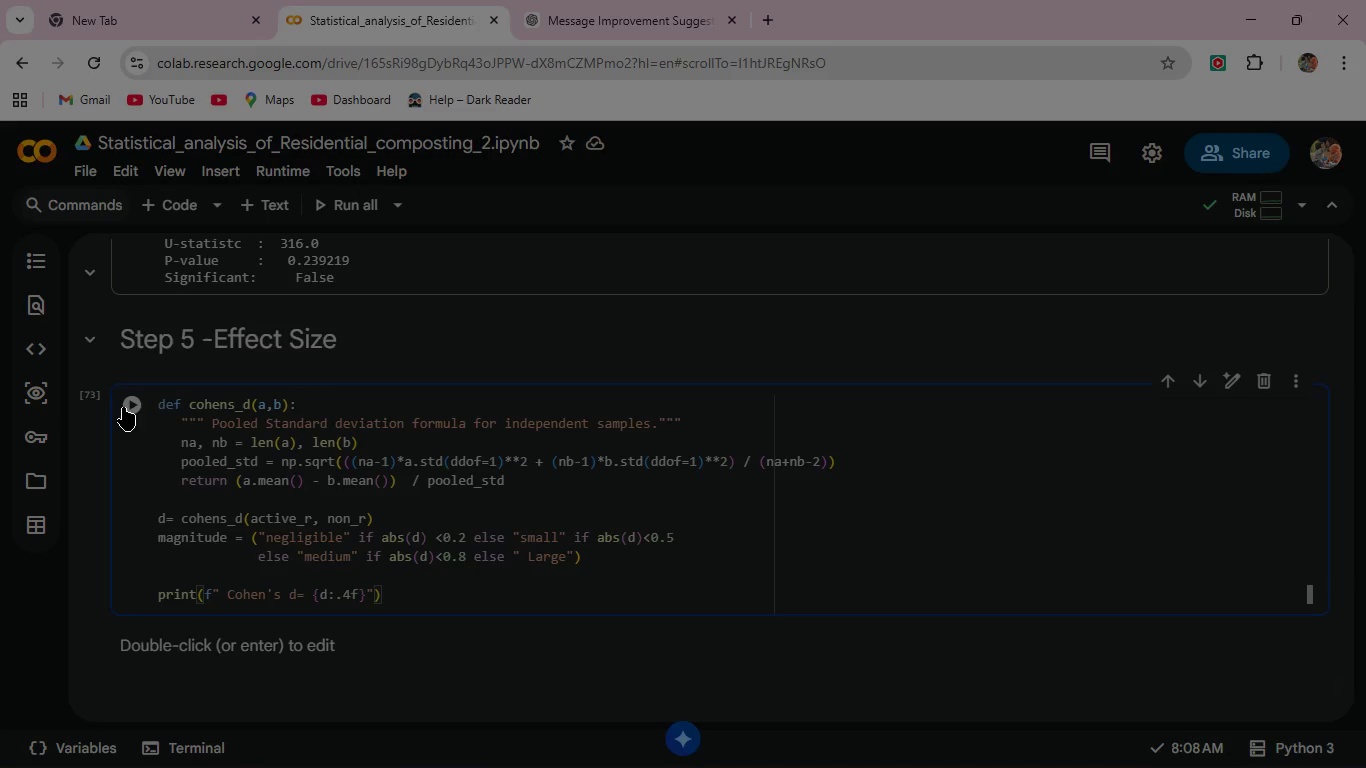 
wait(7.98)
 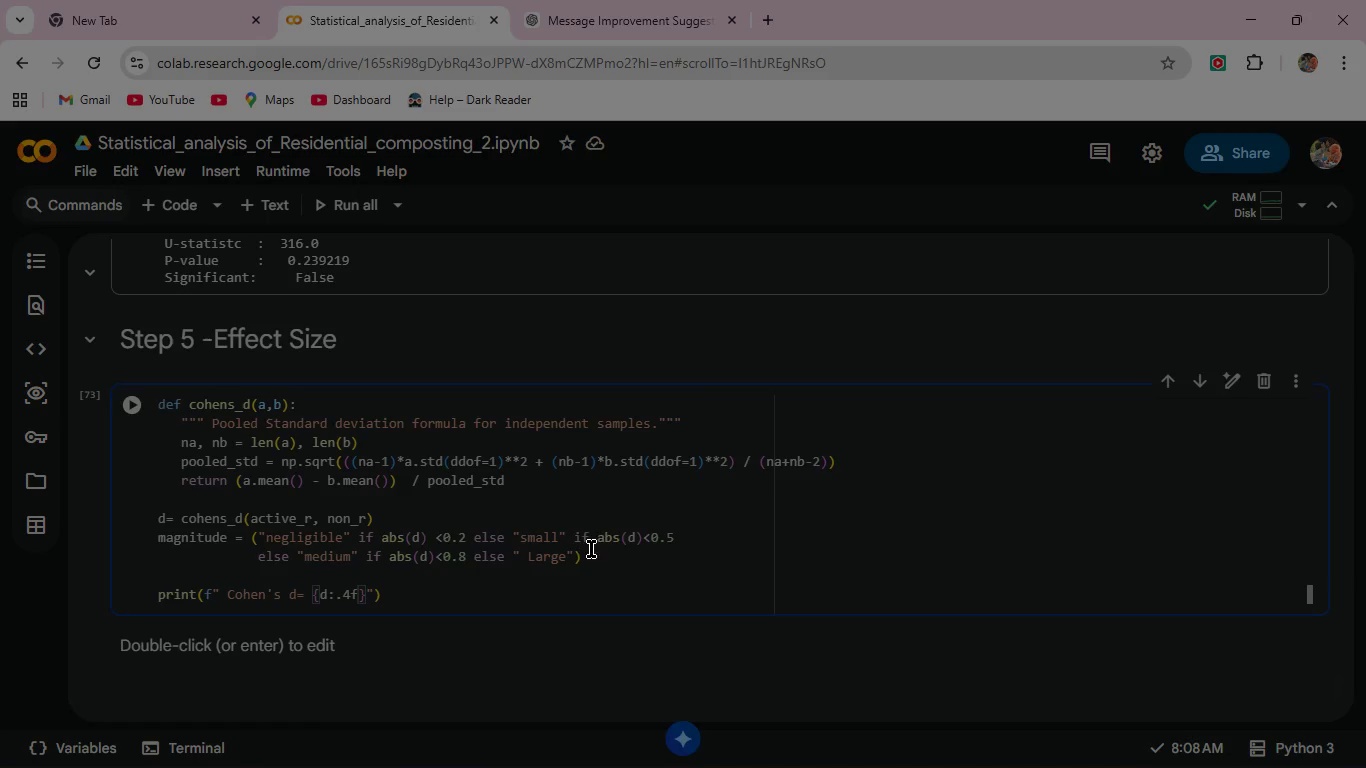 
left_click([405, 596])
 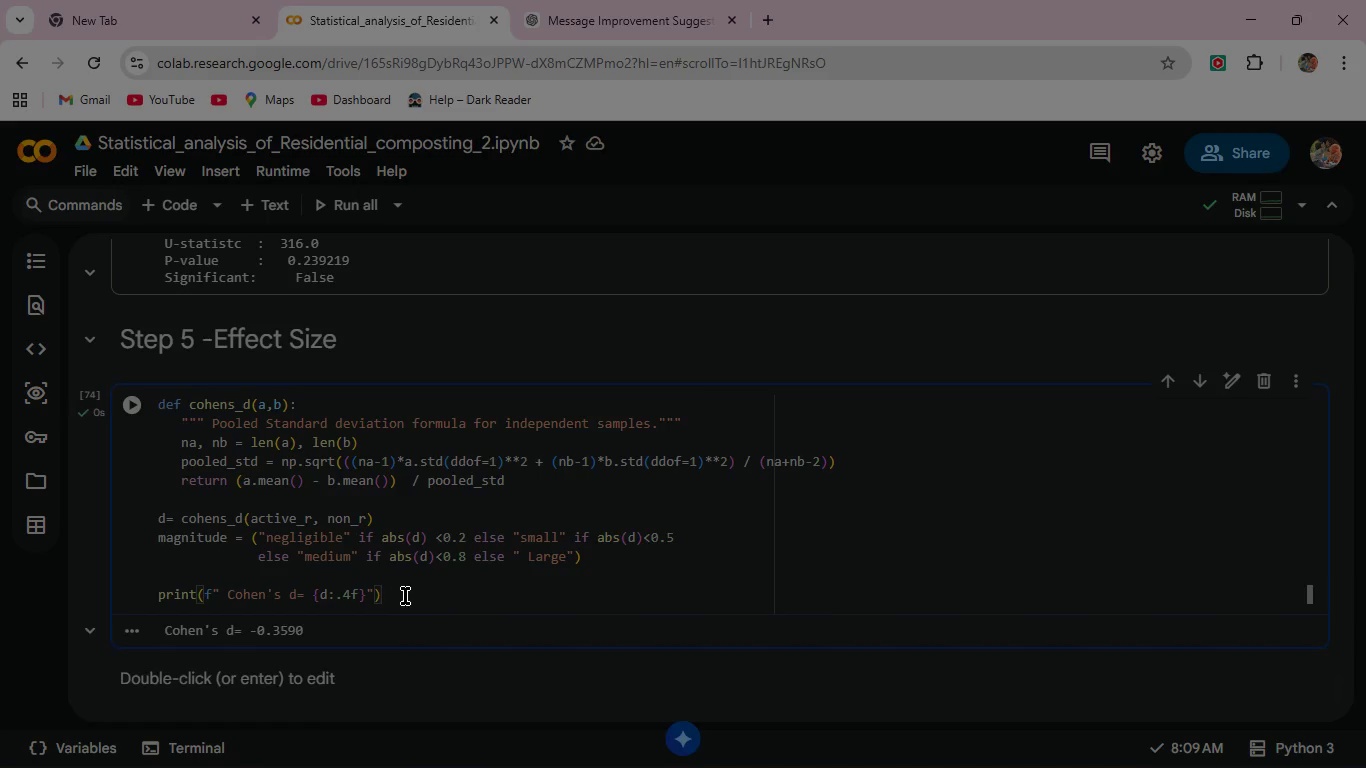 
key(Enter)
 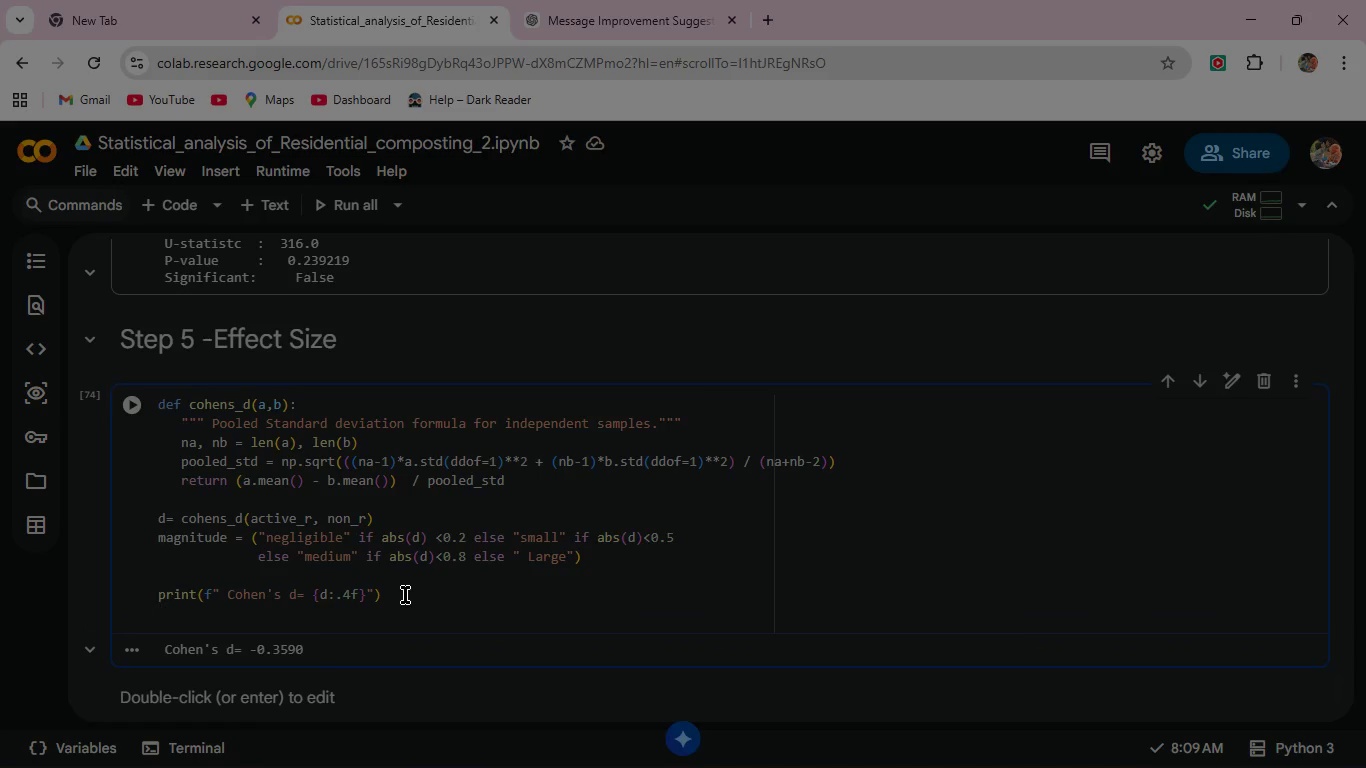 
type(print(f")
 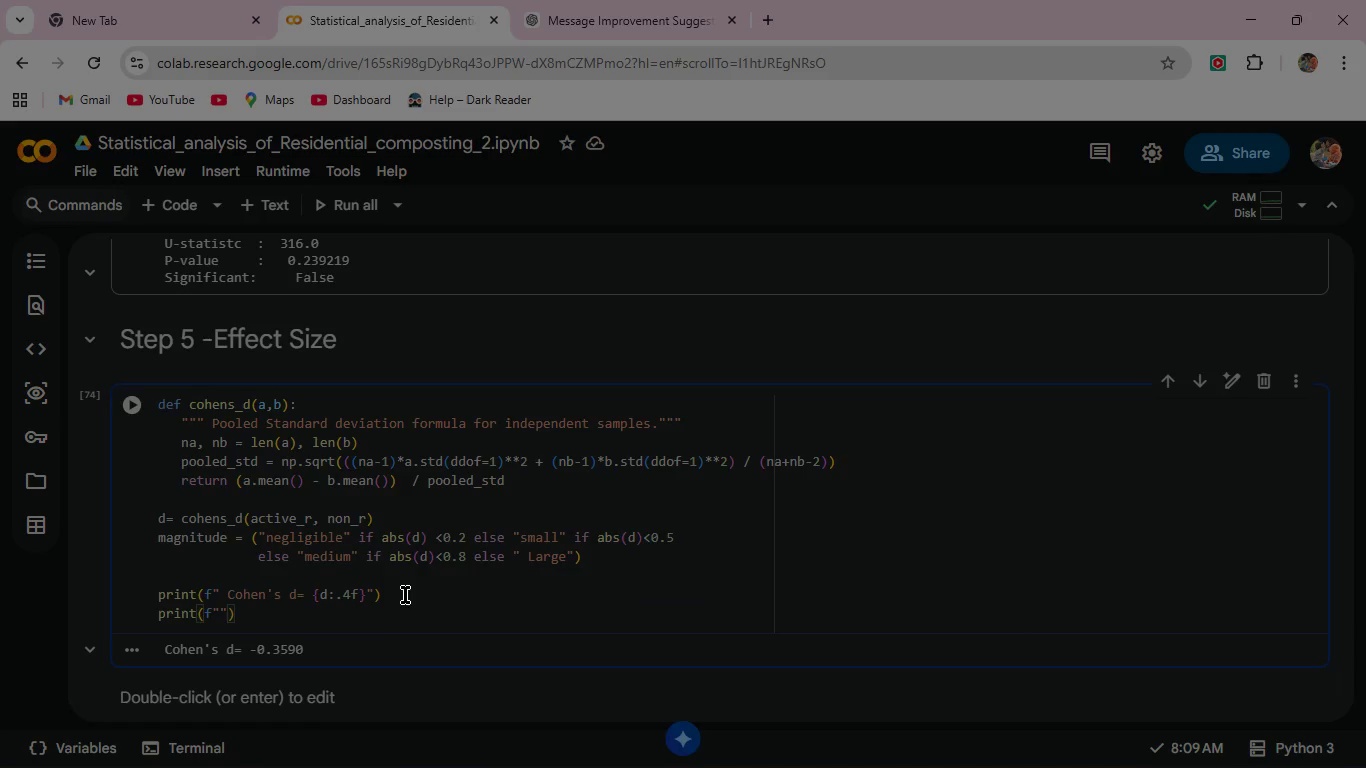 
wait(8.41)
 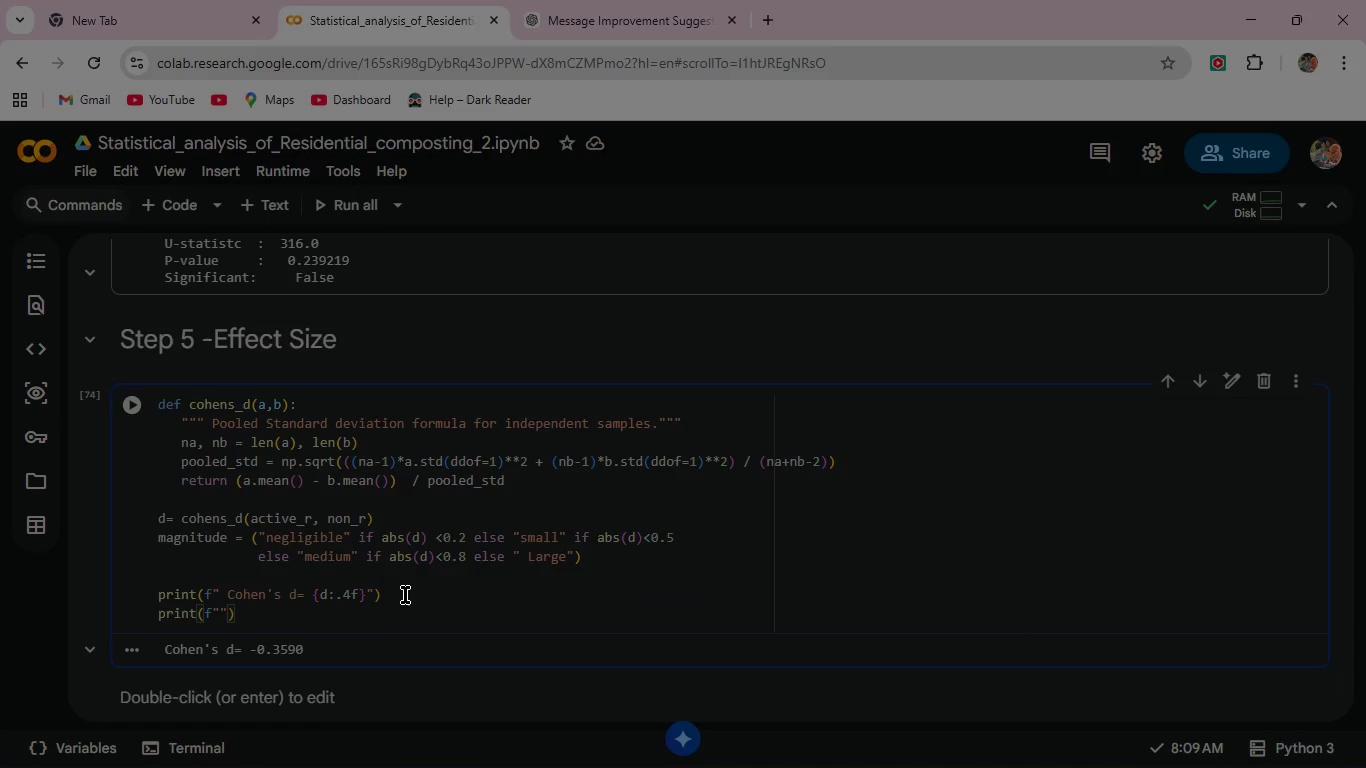 
type(MAGNITUDE : {magnitude)
 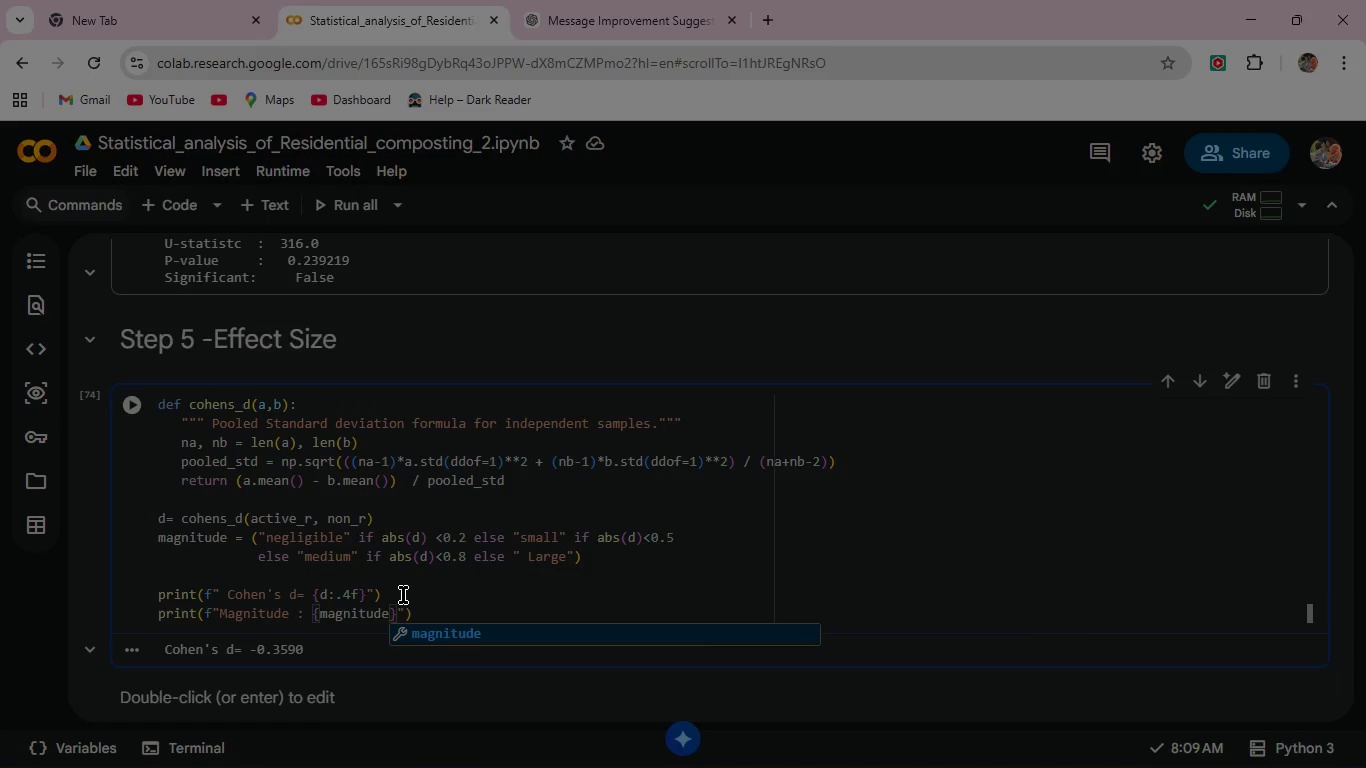 
key(ArrowRight)
 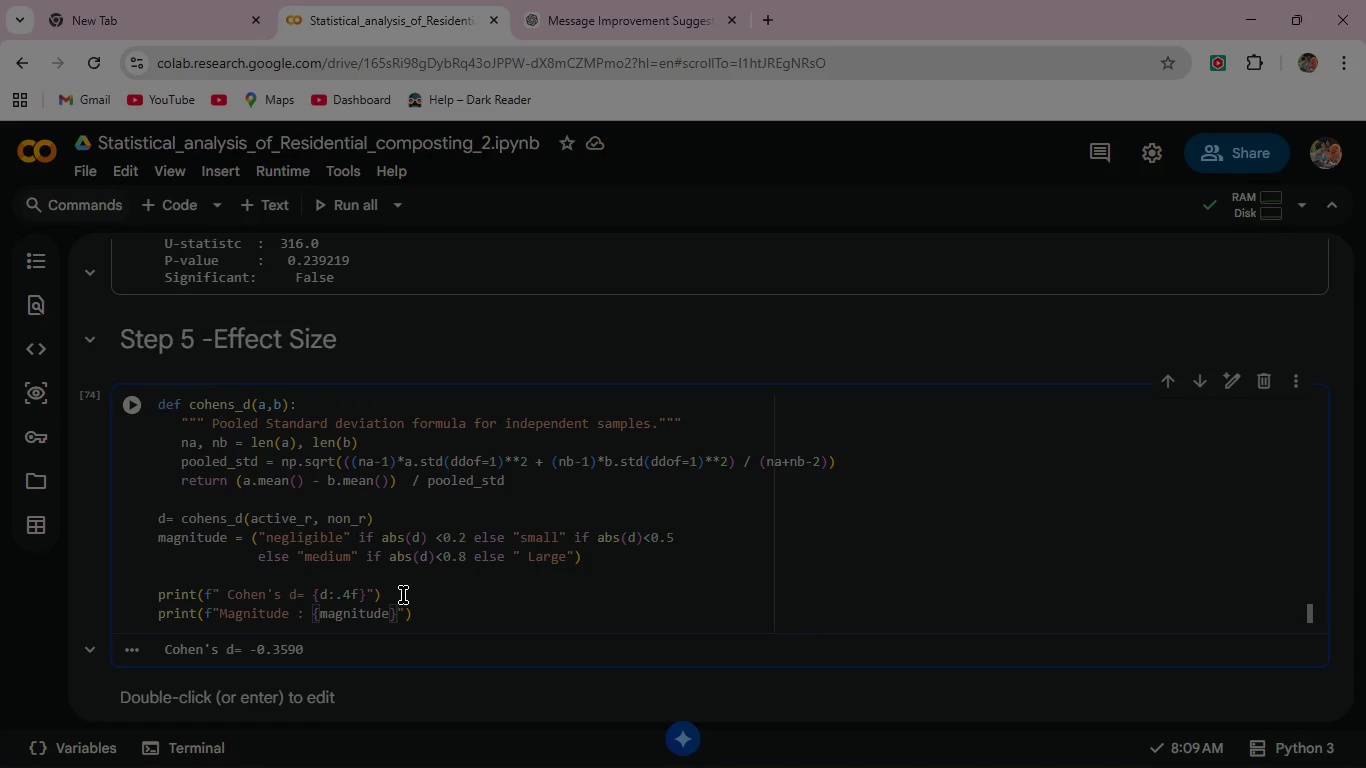 
type( effect)
 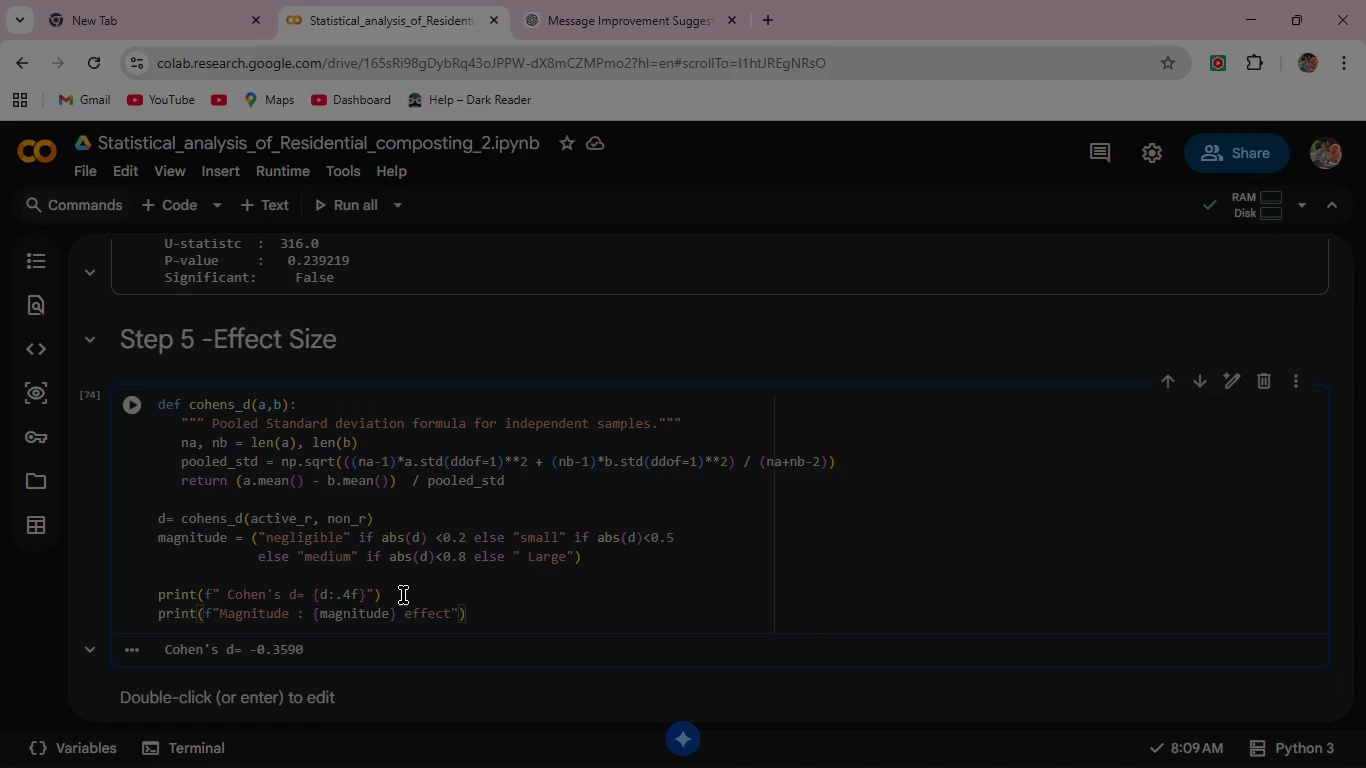 
key(ArrowRight)
 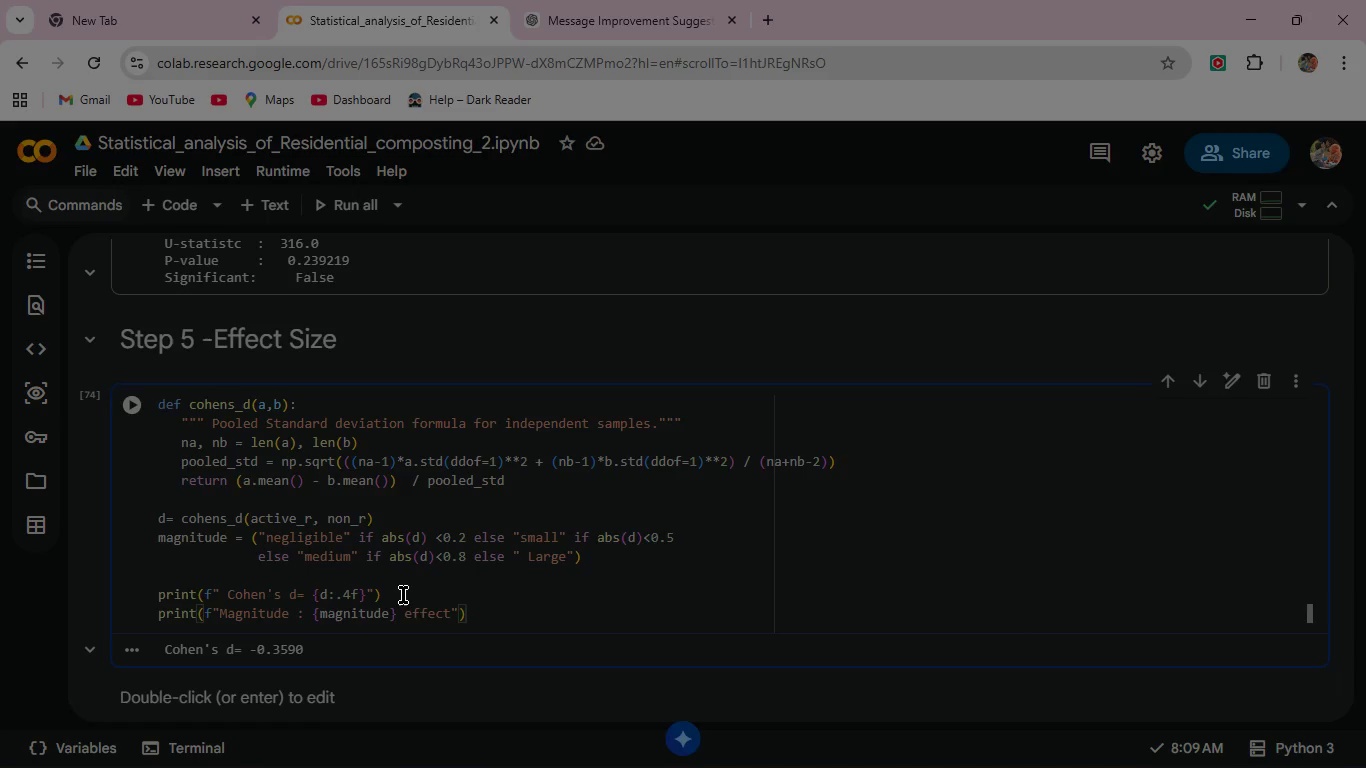 
key(ArrowRight)
 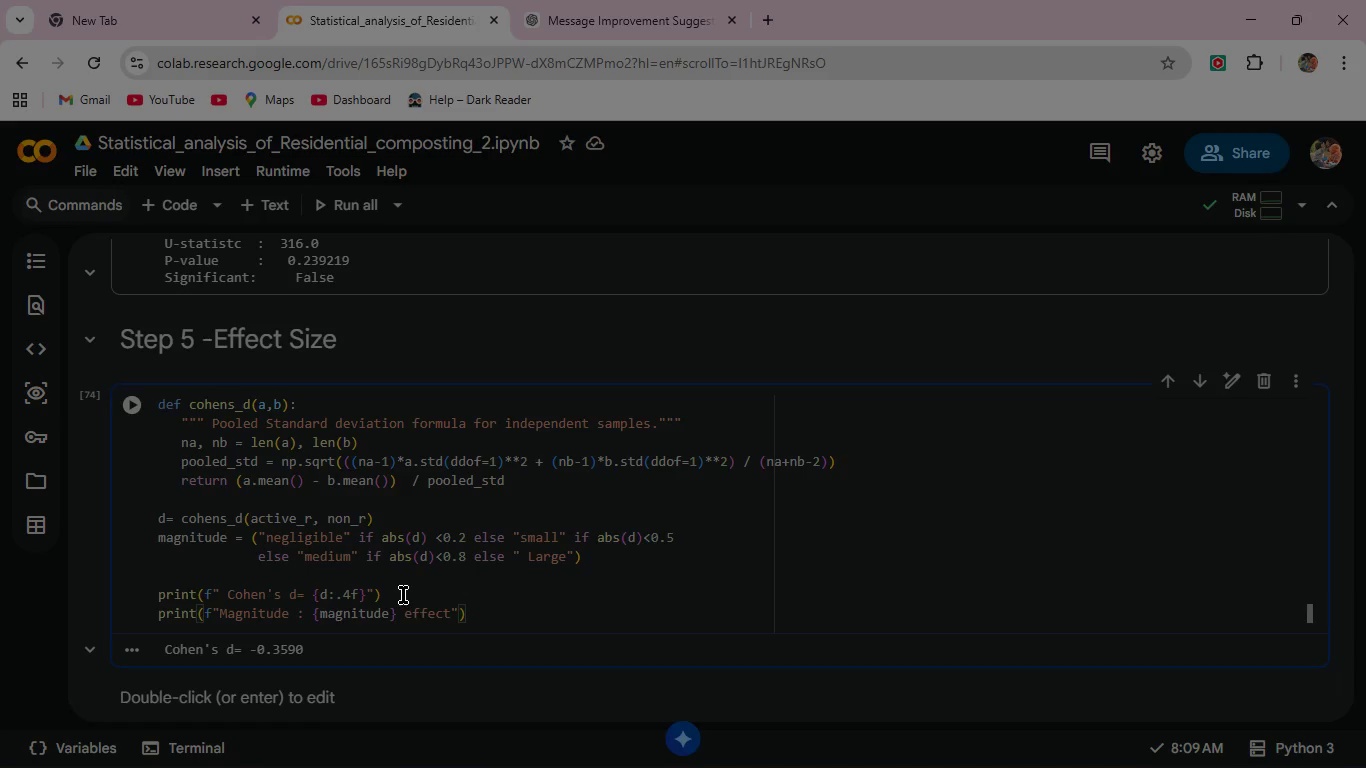 
key(Enter)
 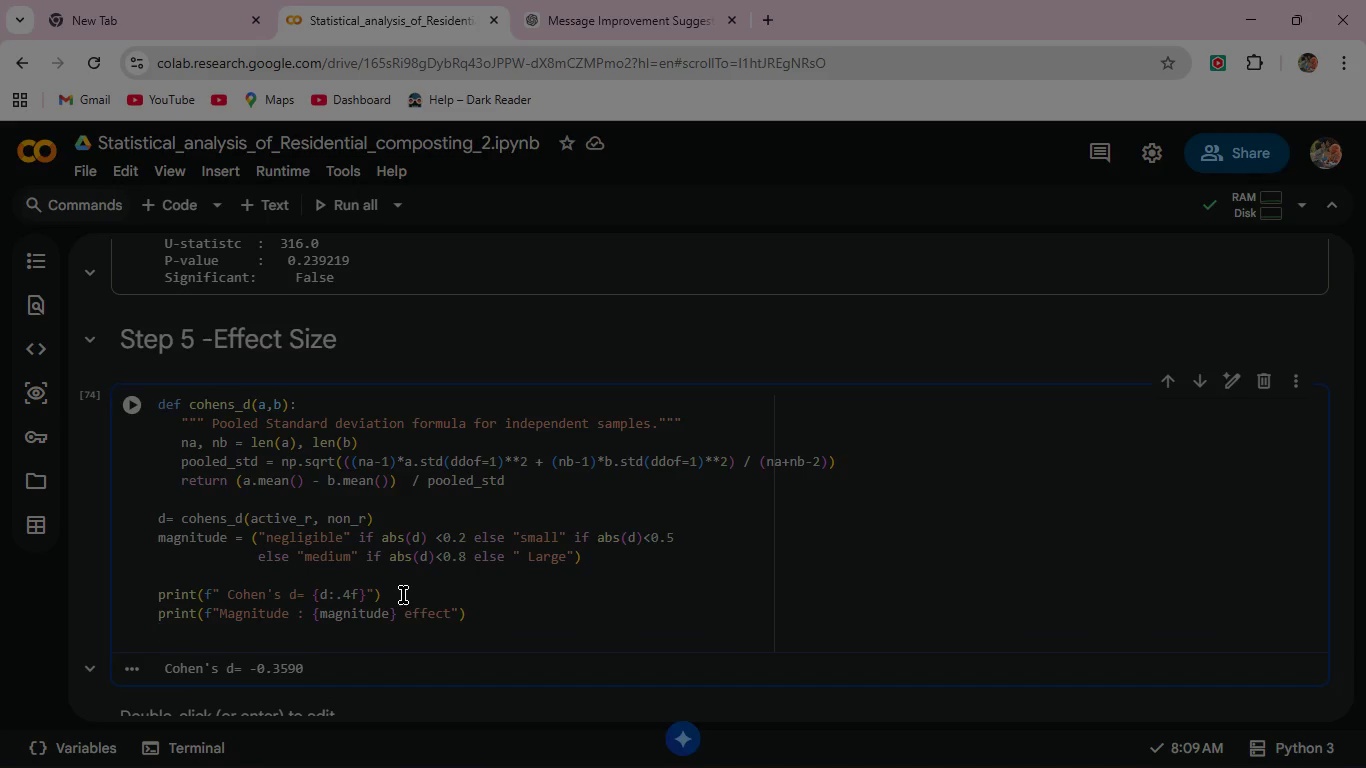 
type(print())
 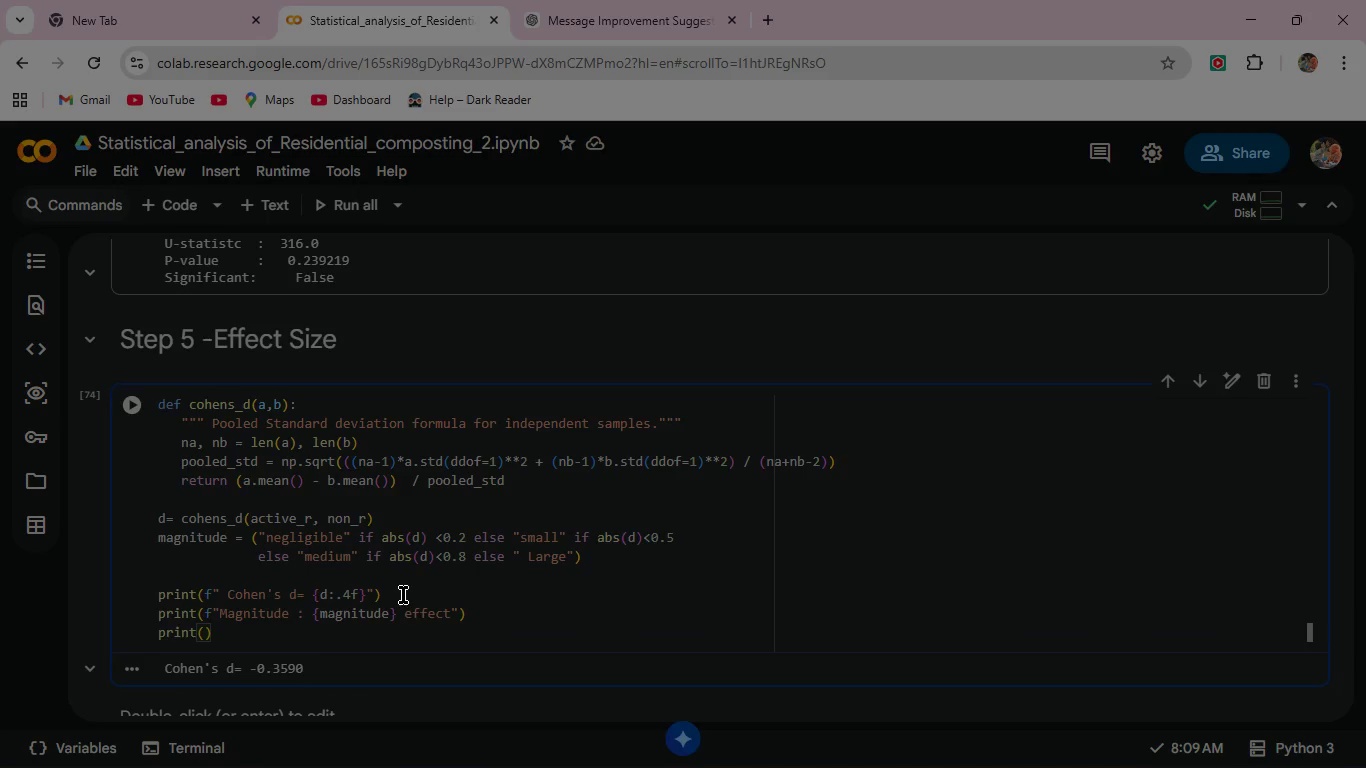 
key(Enter)
 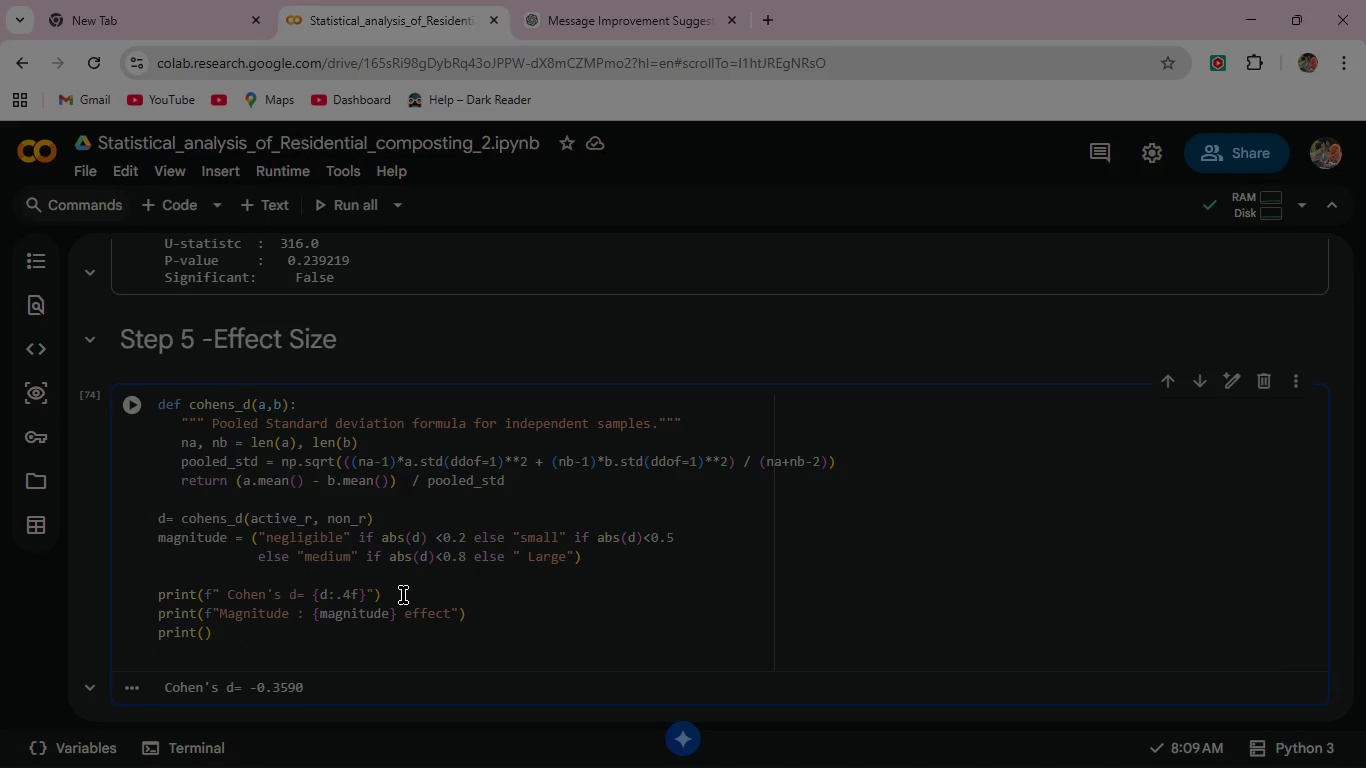 
type(print("Benchmark reference )
 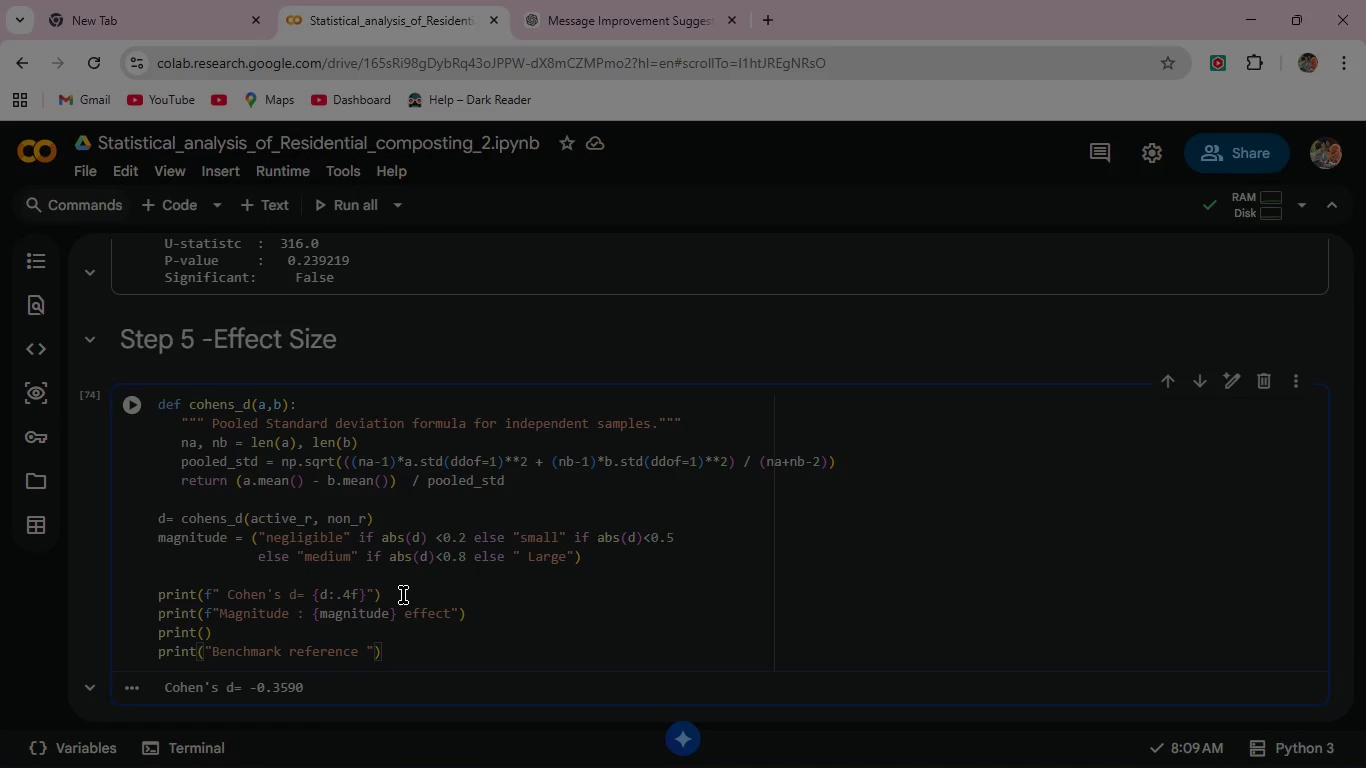 
wait(13.5)
 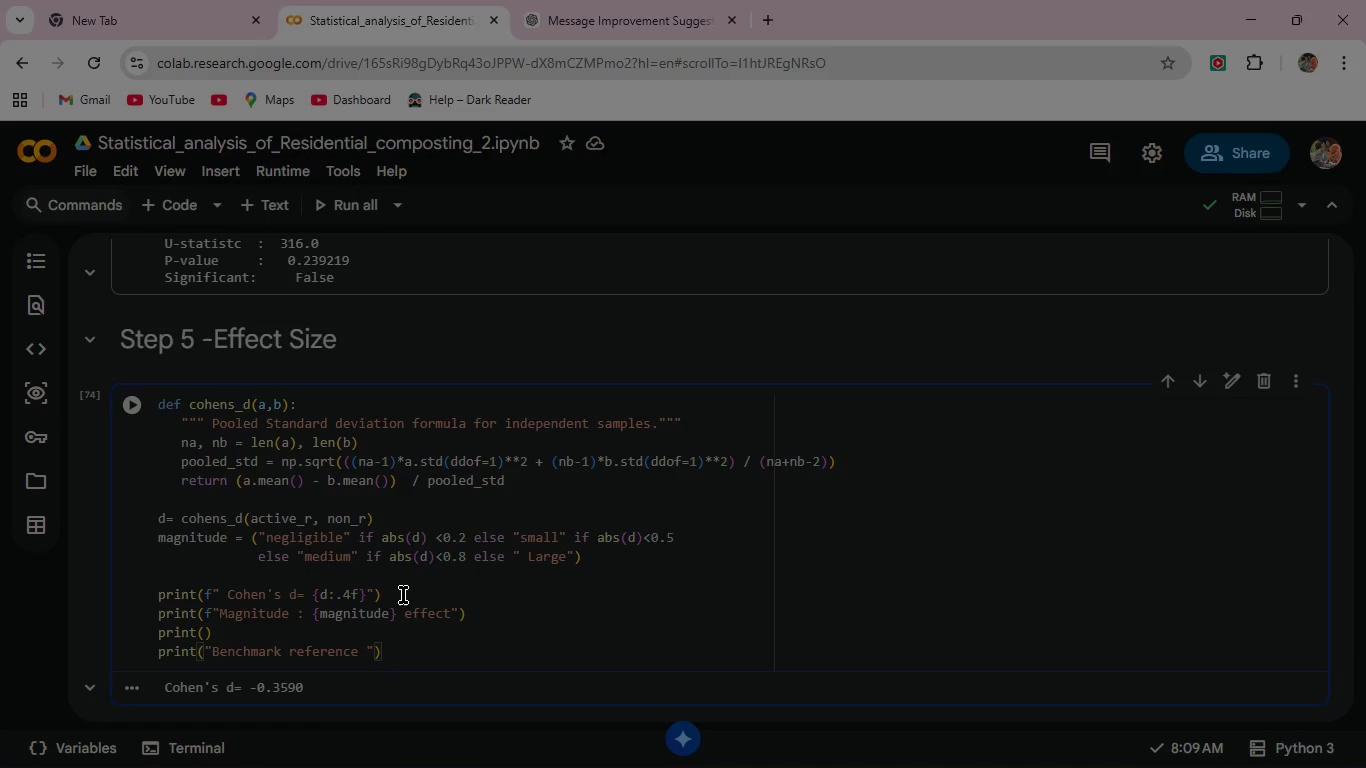 
key(Backspace)
 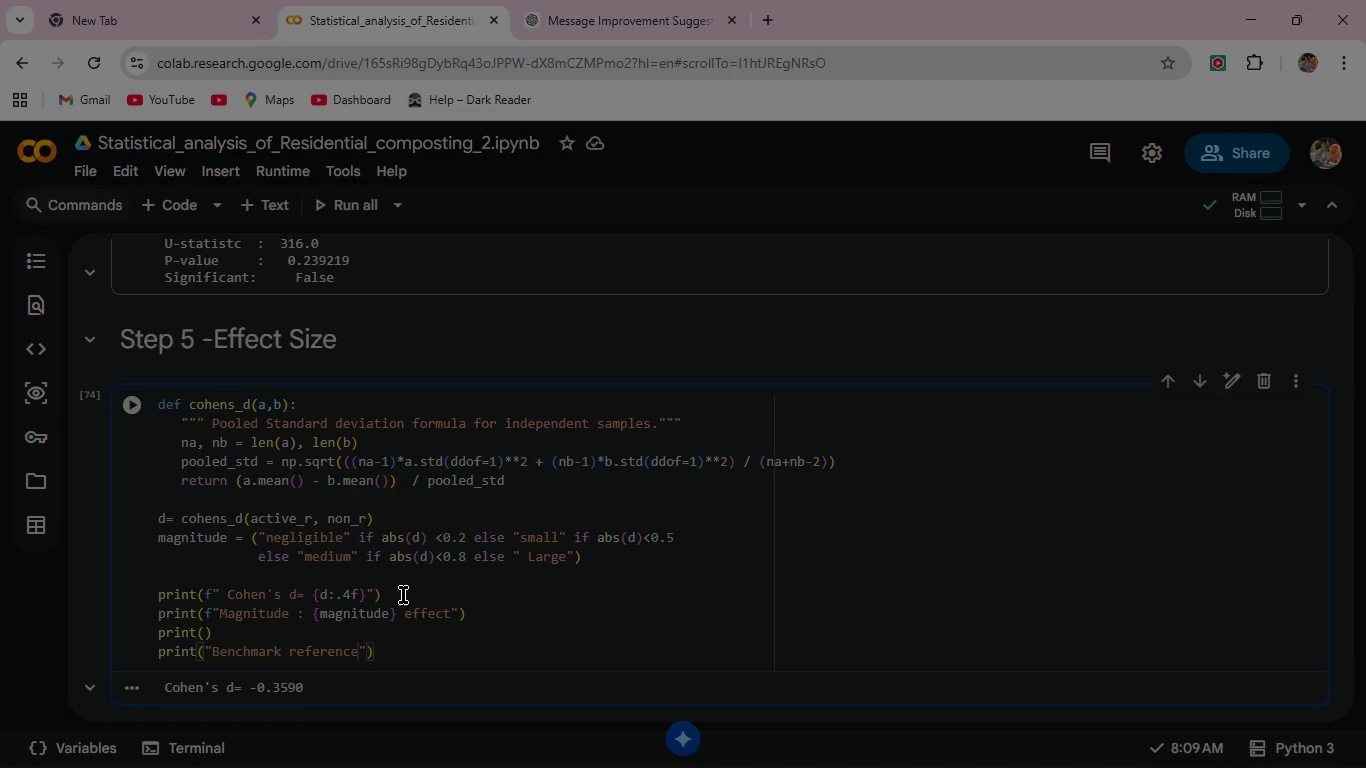 
key(Shift+ShiftRight)
 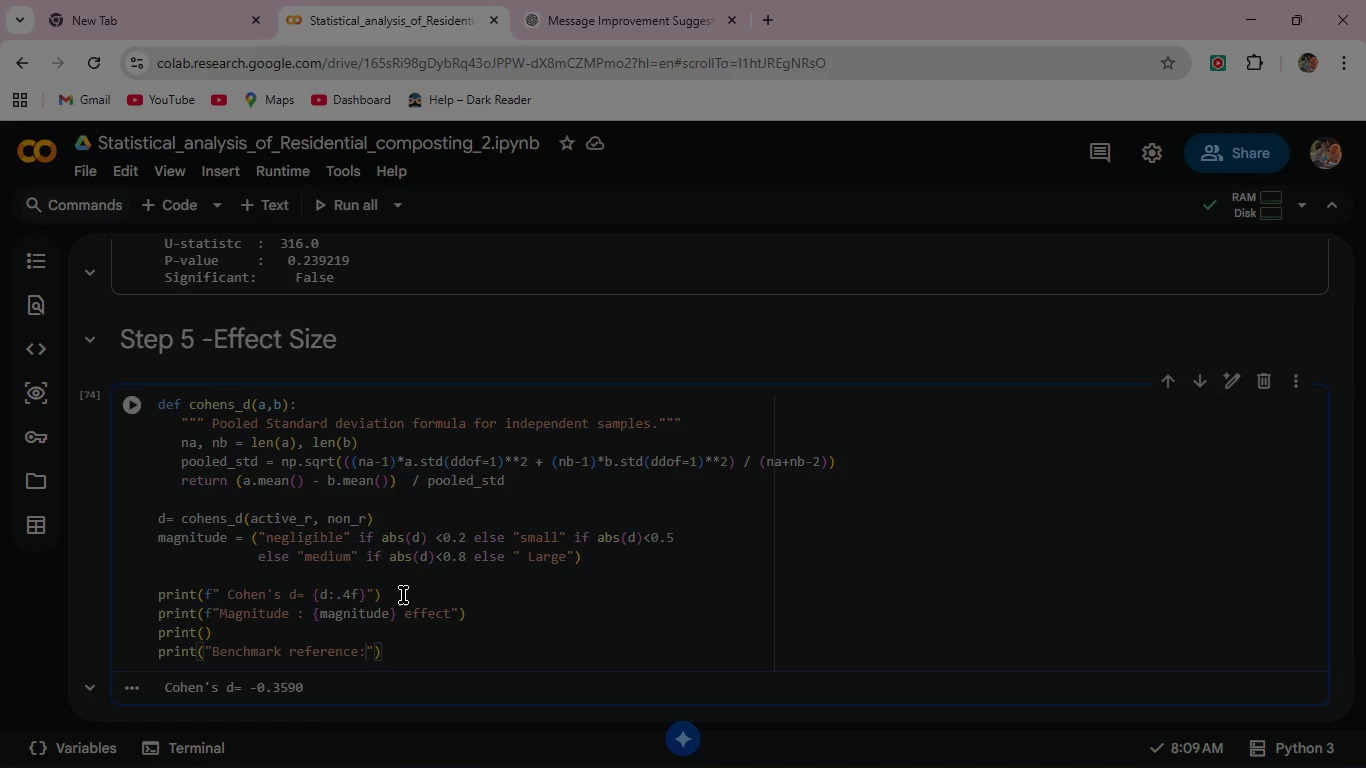 
key(Shift+Semicolon)
 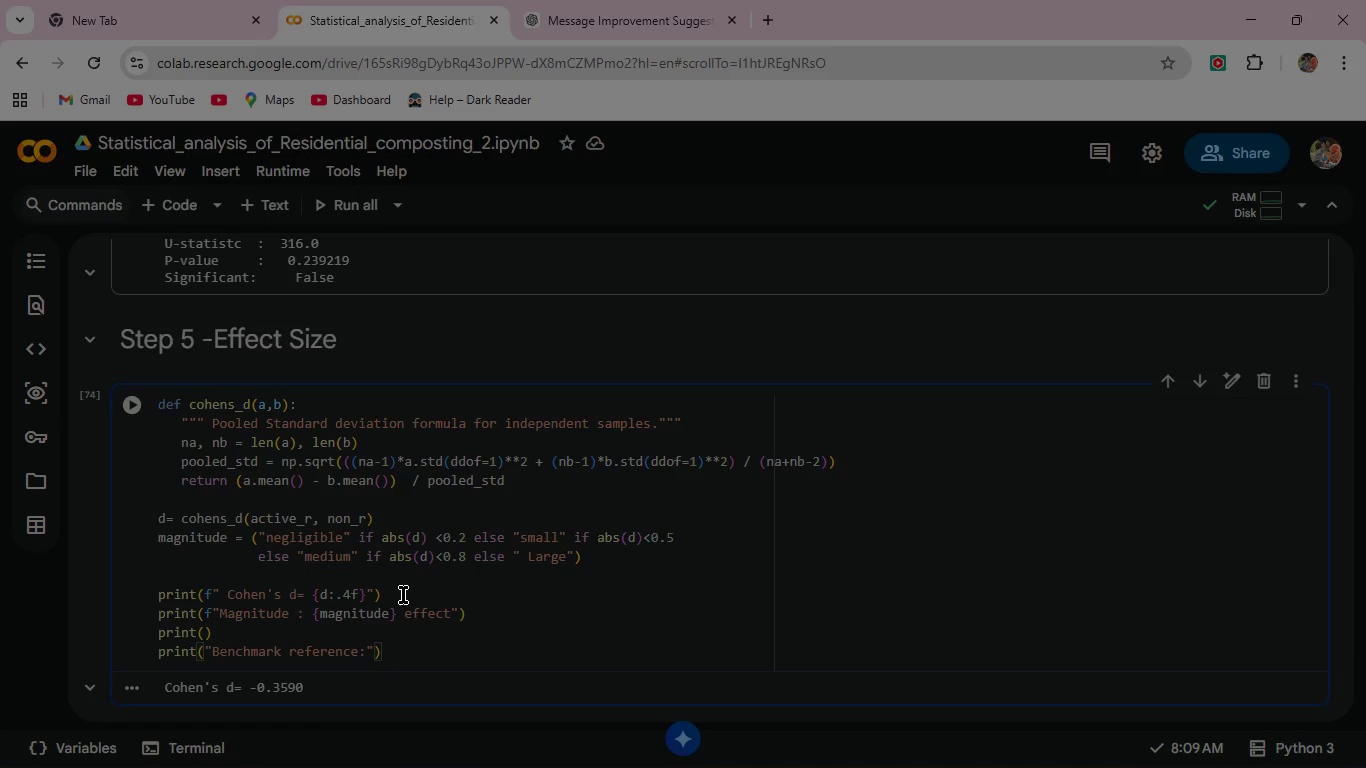 
key(ArrowRight)
 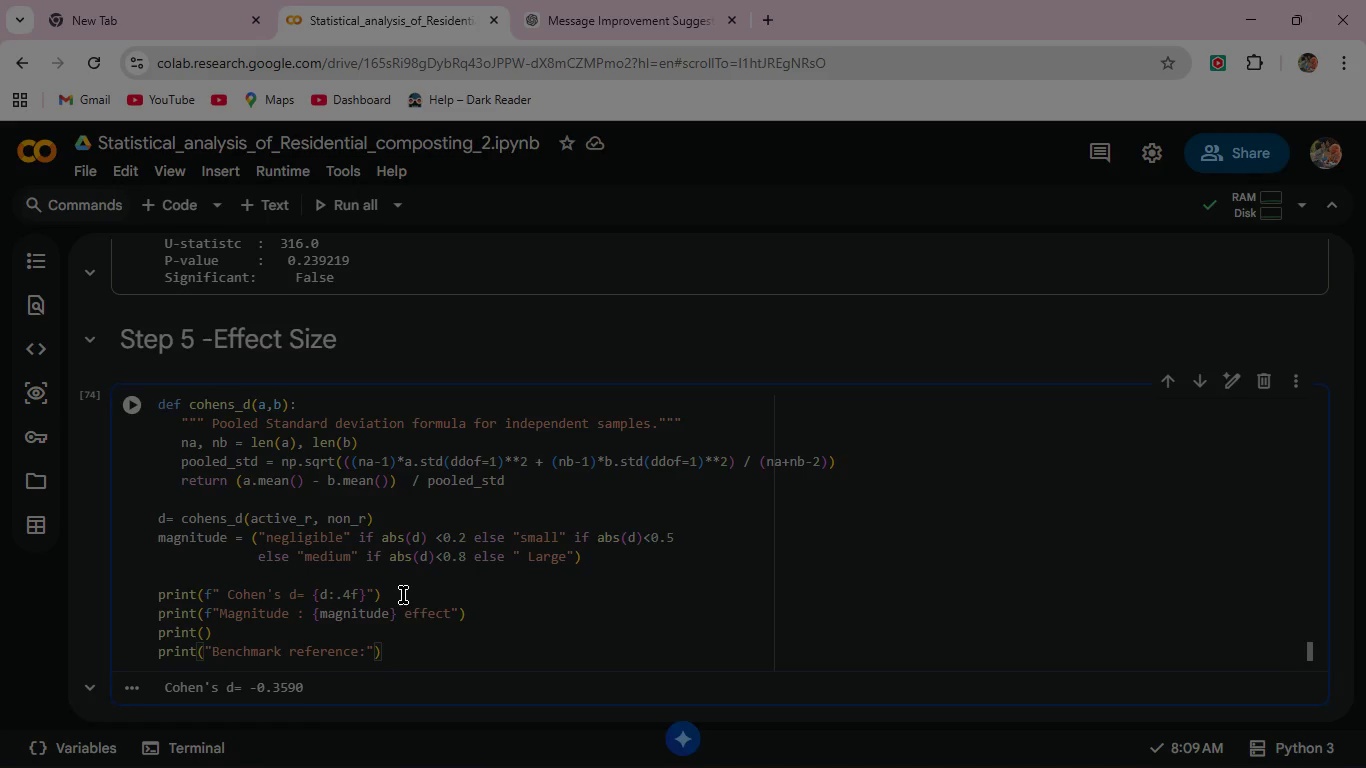 
key(ArrowRight)
 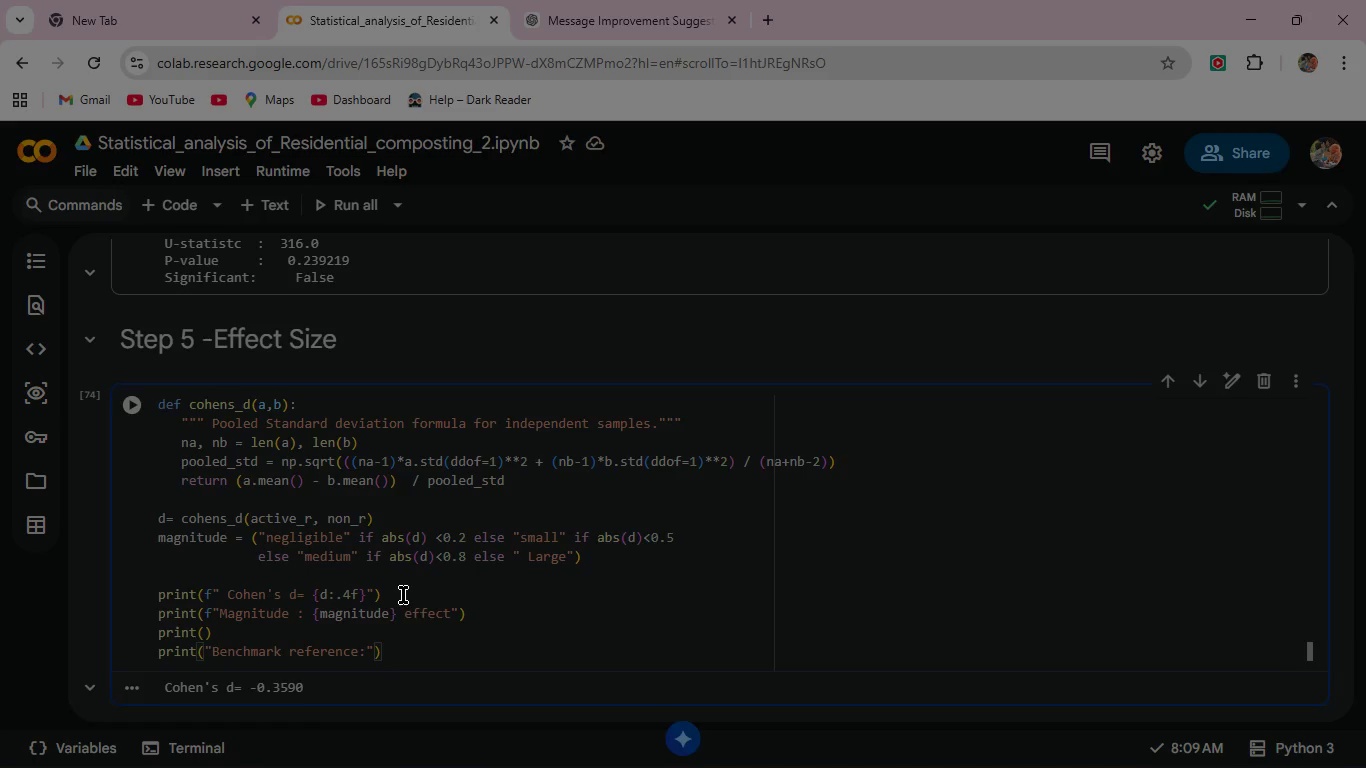 
key(Enter)
 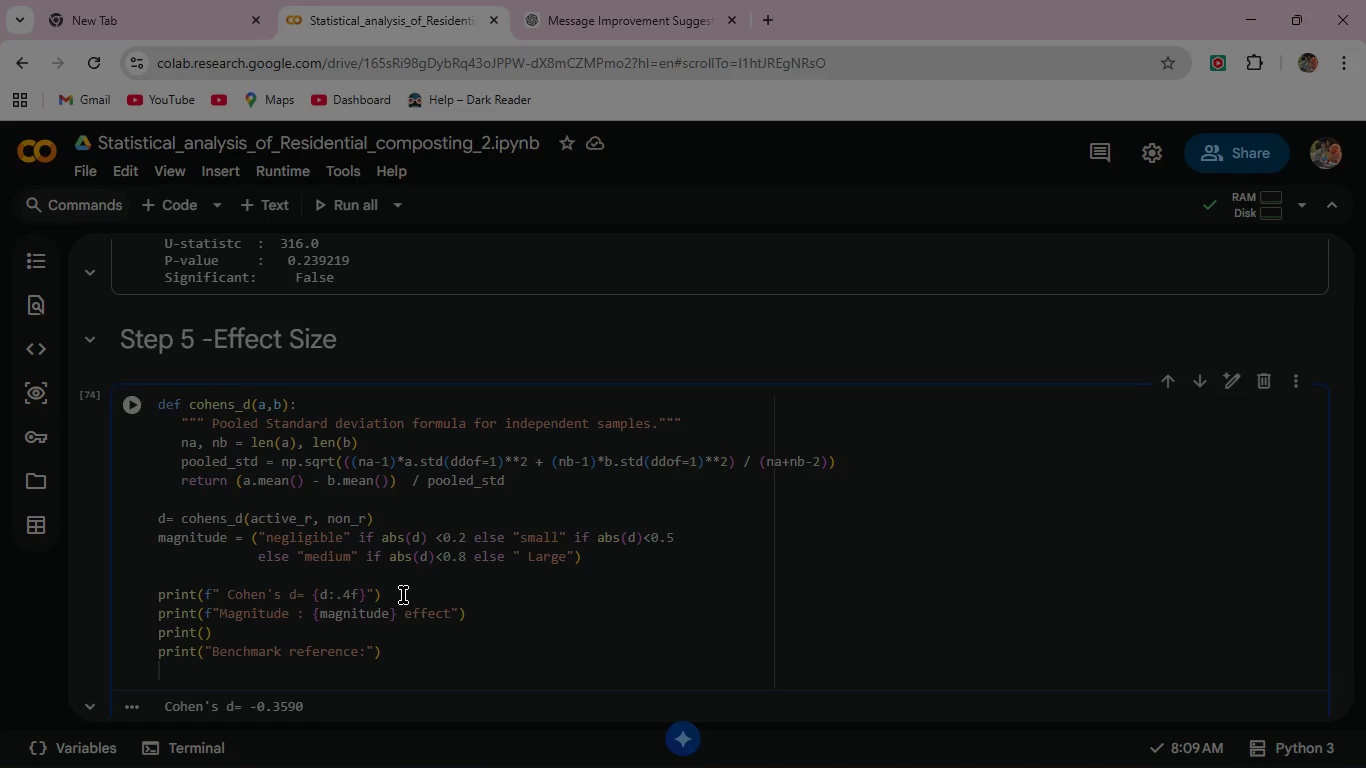 
wait(30.25)
 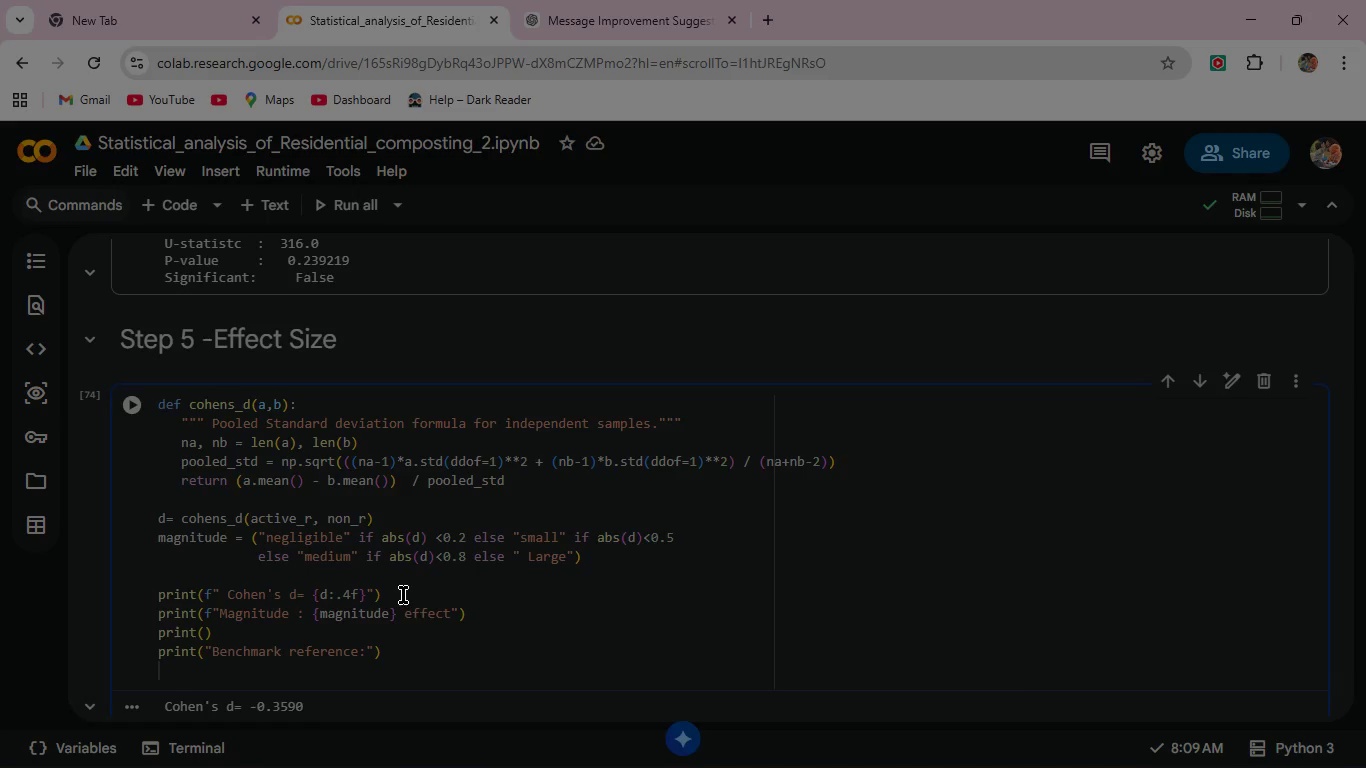 
type(print)
 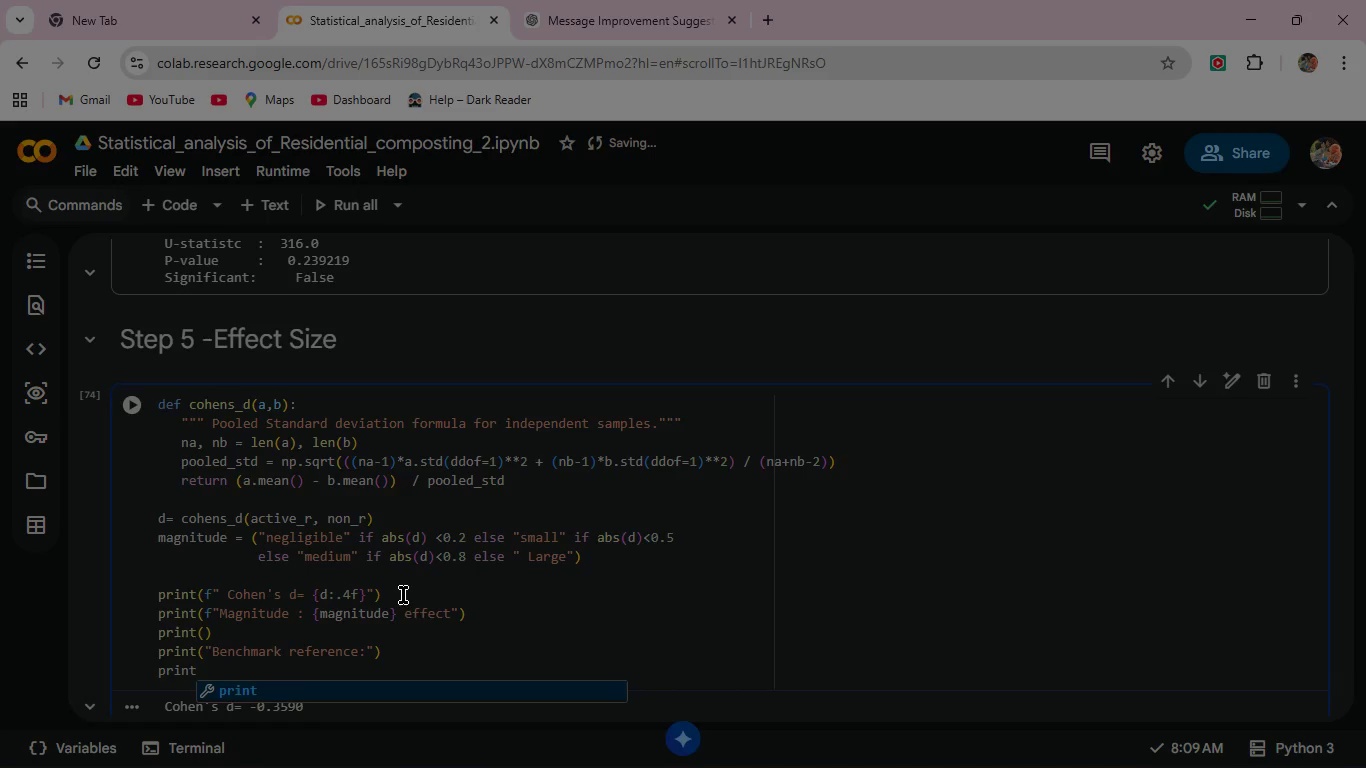 
wait(9.52)
 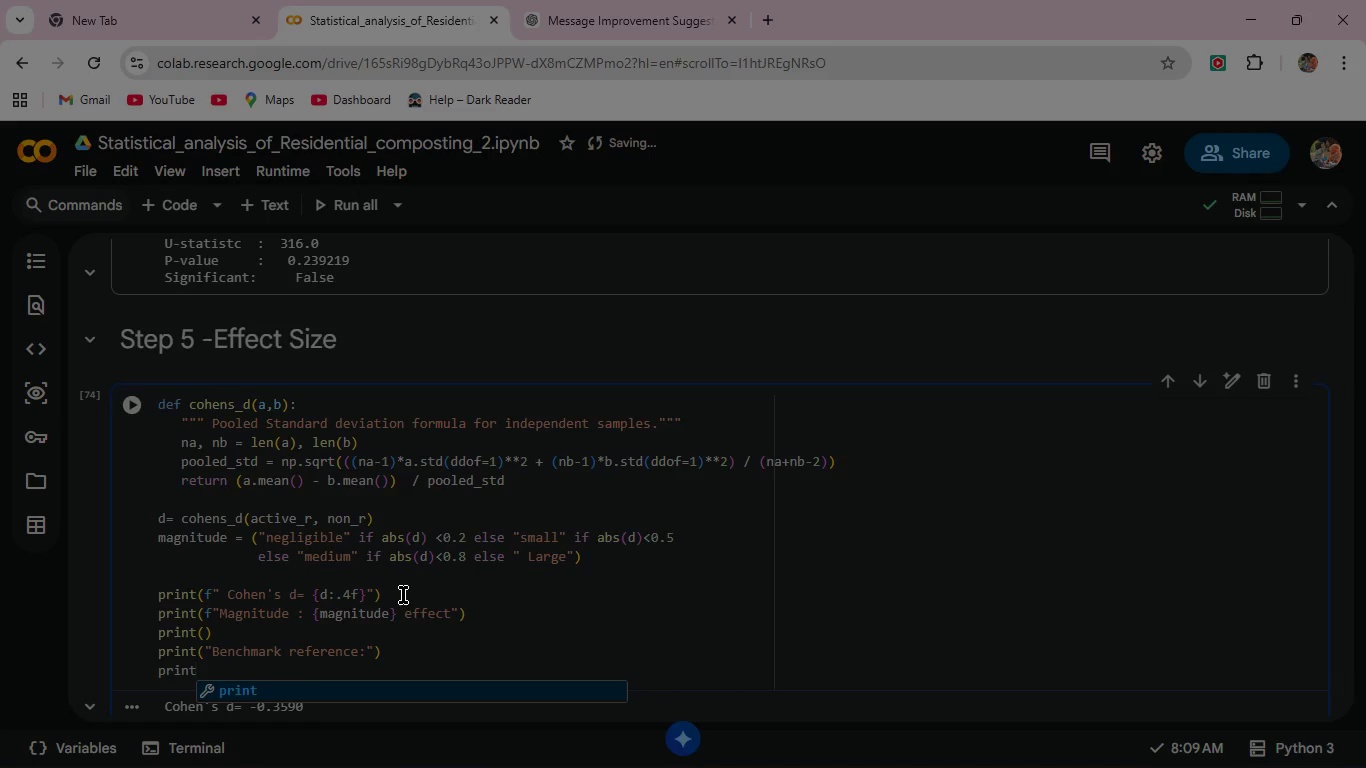 
key(Shift+9)
 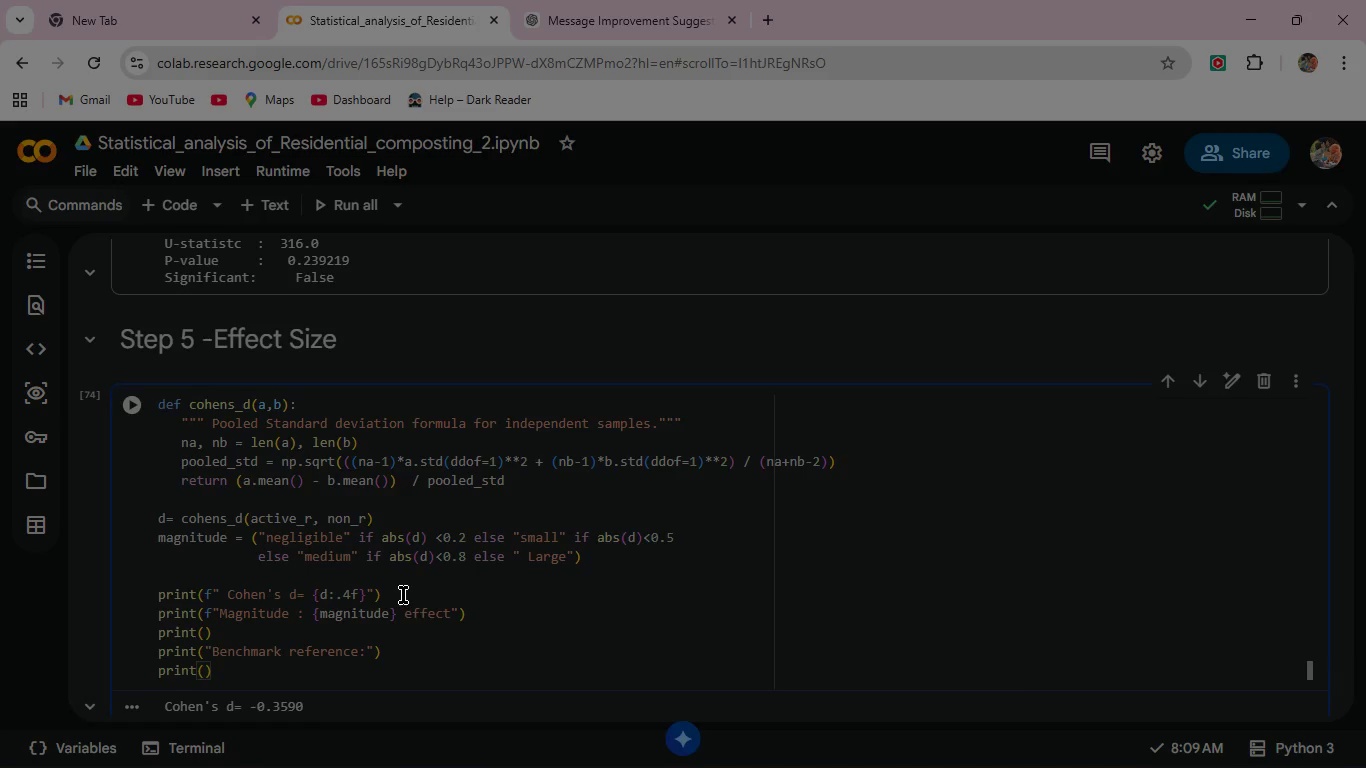 
key(Shift+ShiftRight)
 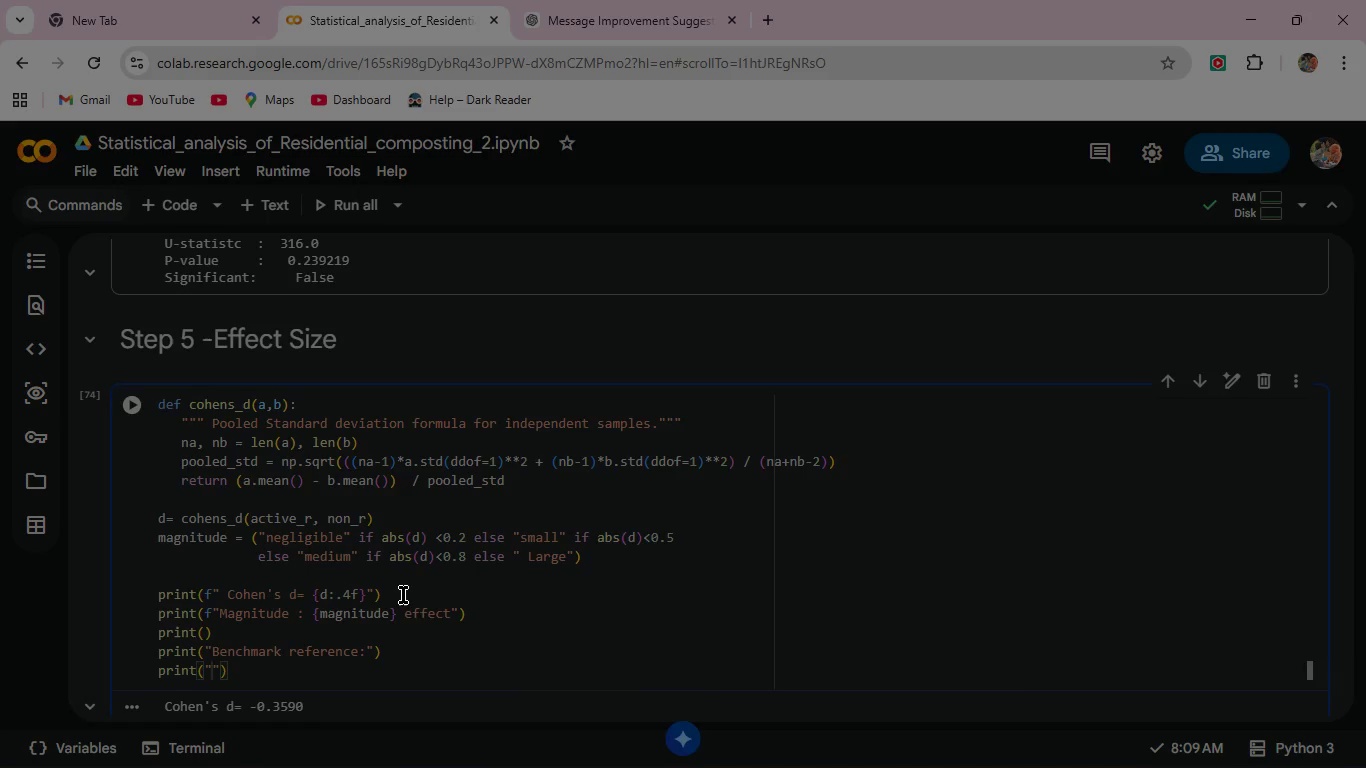 
key(Shift+Quote)
 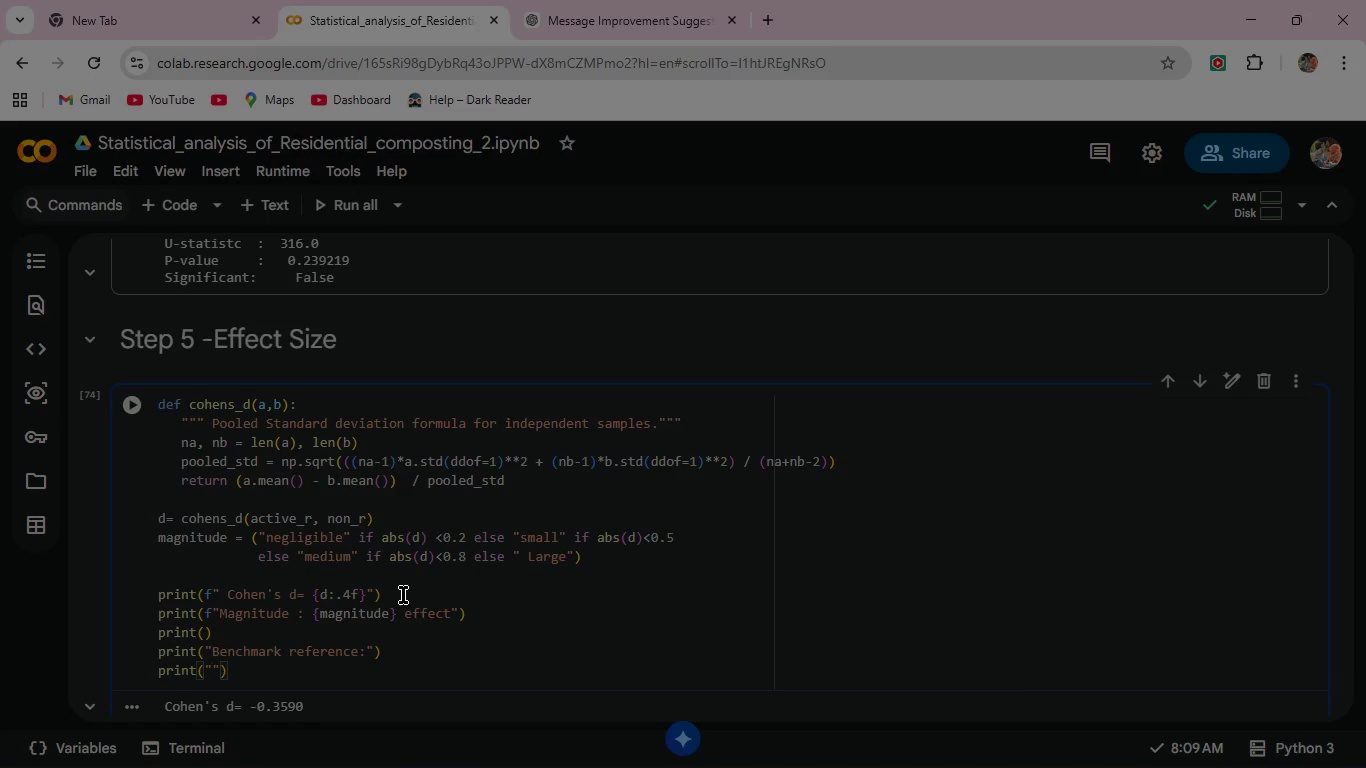 
key(Space)
 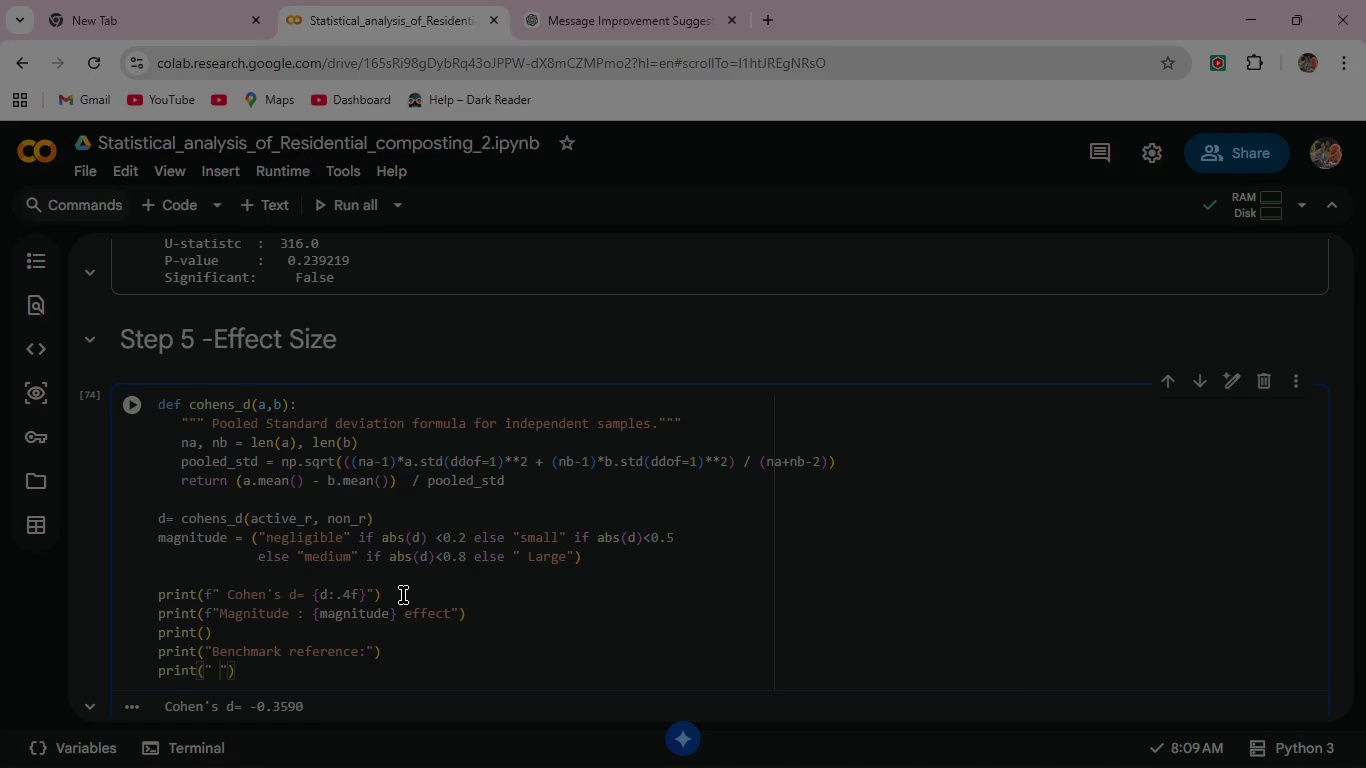 
type(|d| <0.2 -> negligible    |  |d|  <0.5-> small)
 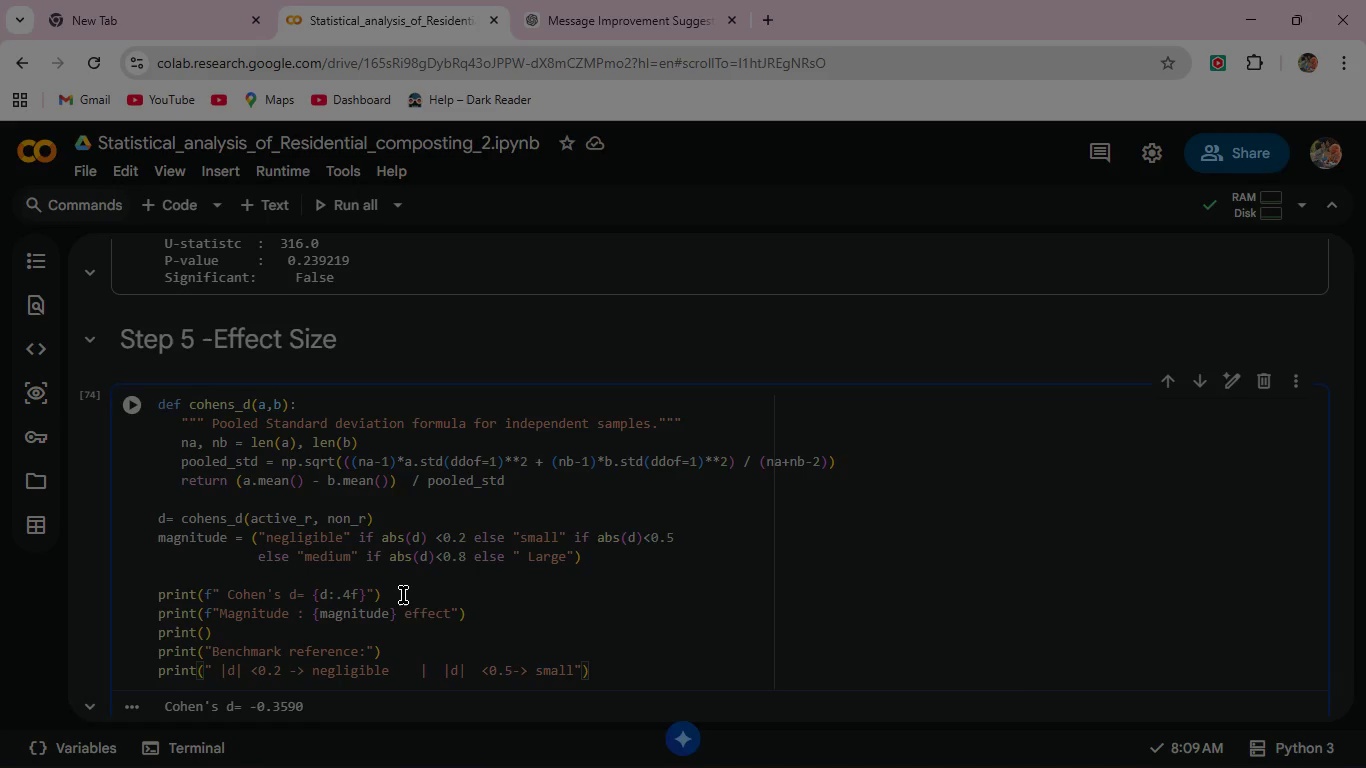 
key(ArrowRight)
 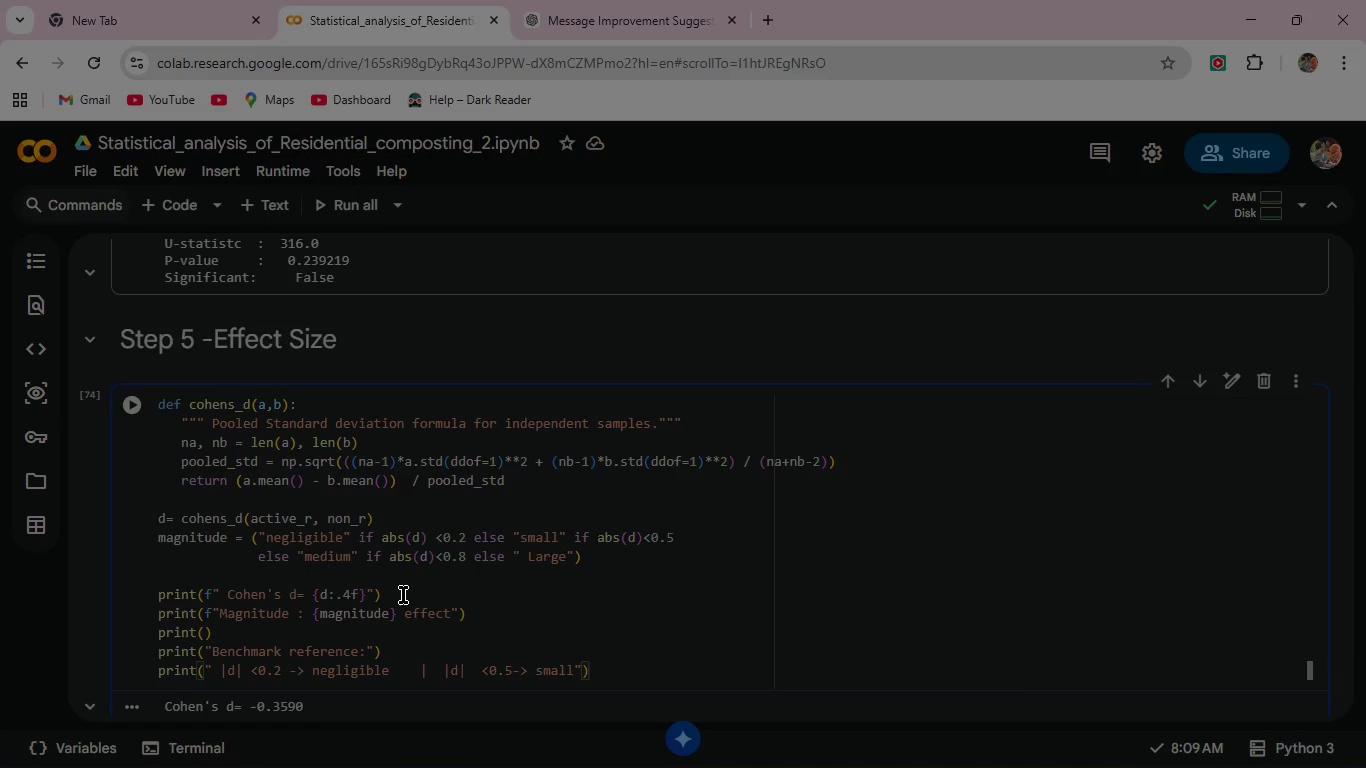 
key(ArrowRight)
 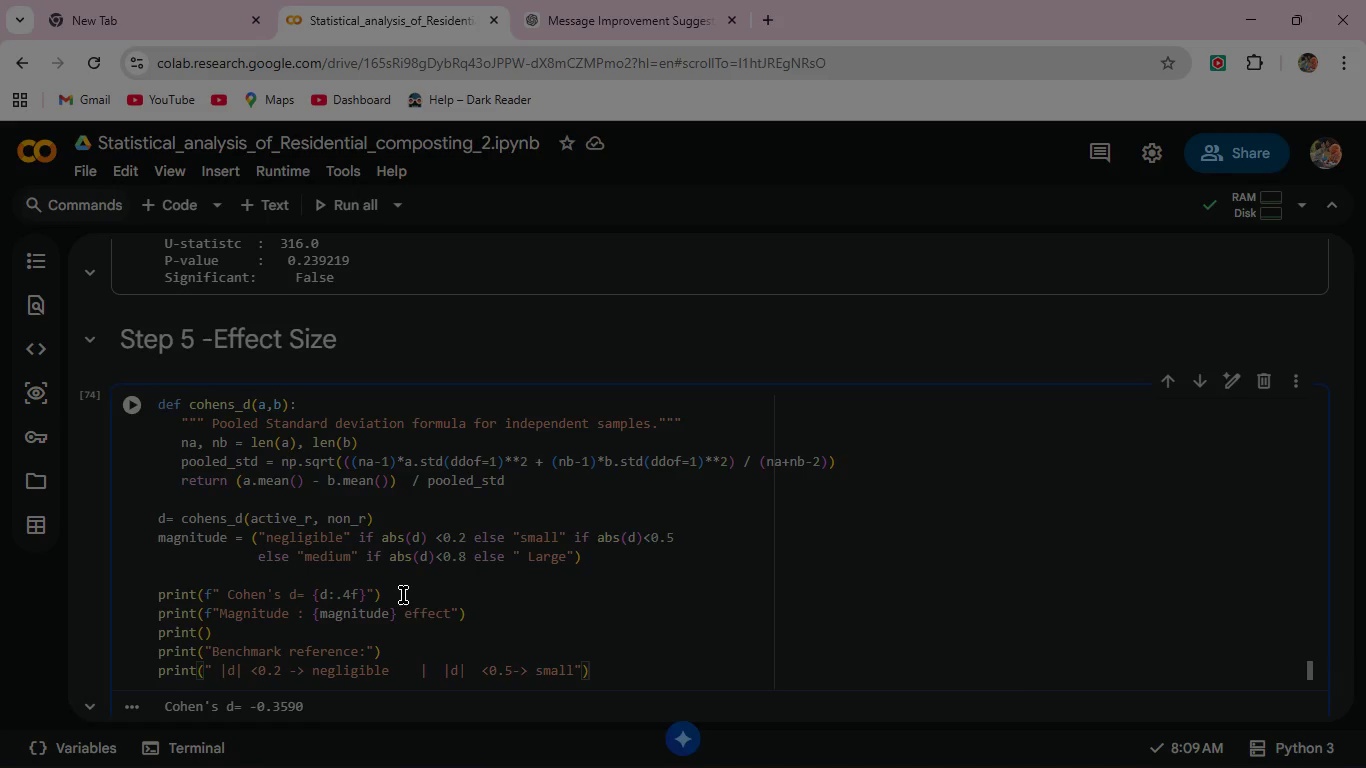 
key(ArrowRight)
 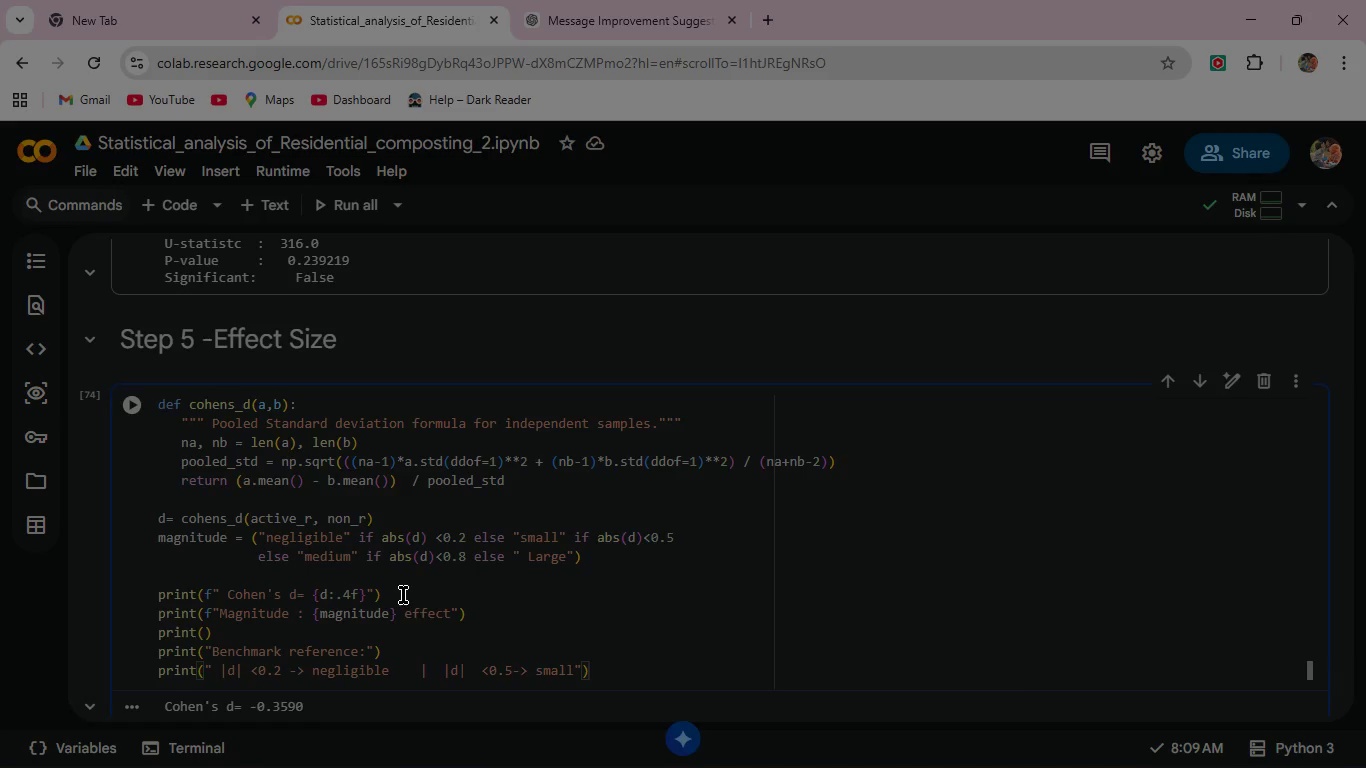 
key(Enter)
 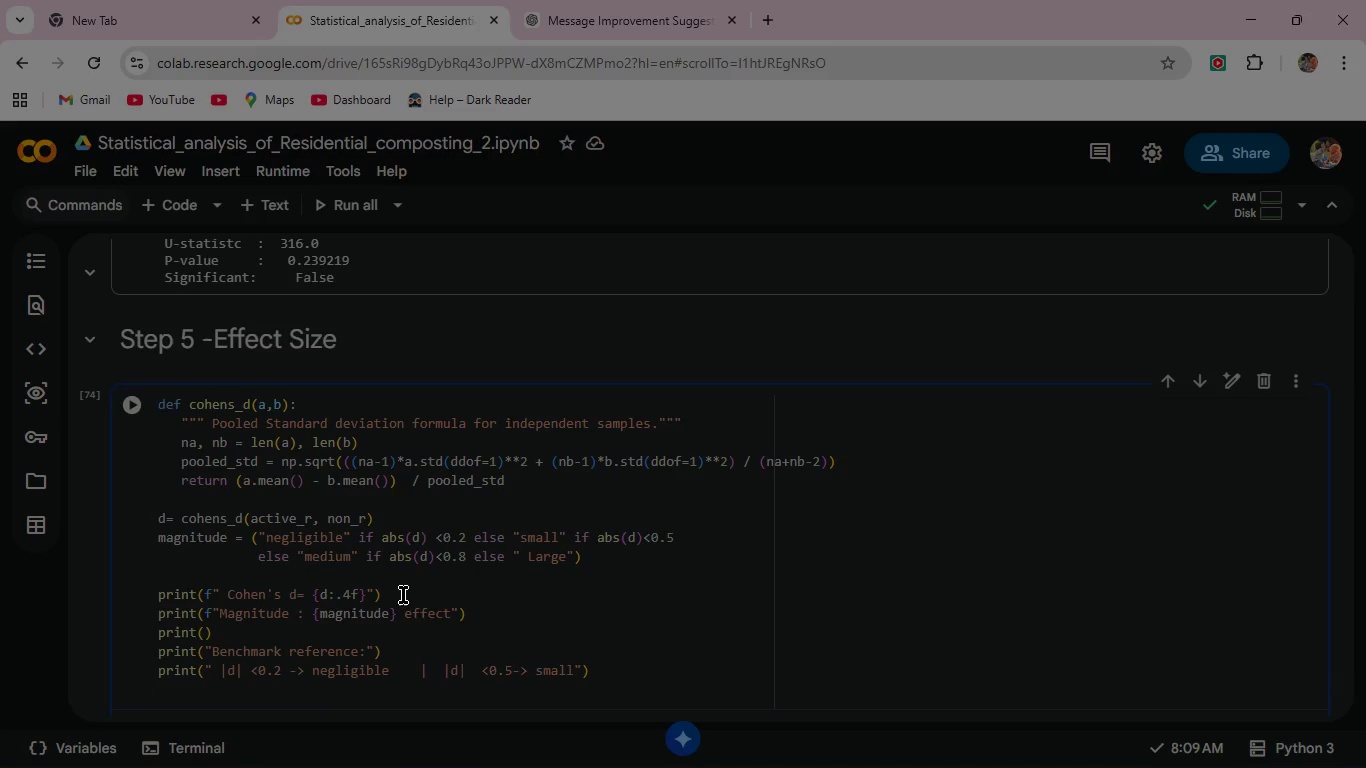 
type(print(" |d| <)
 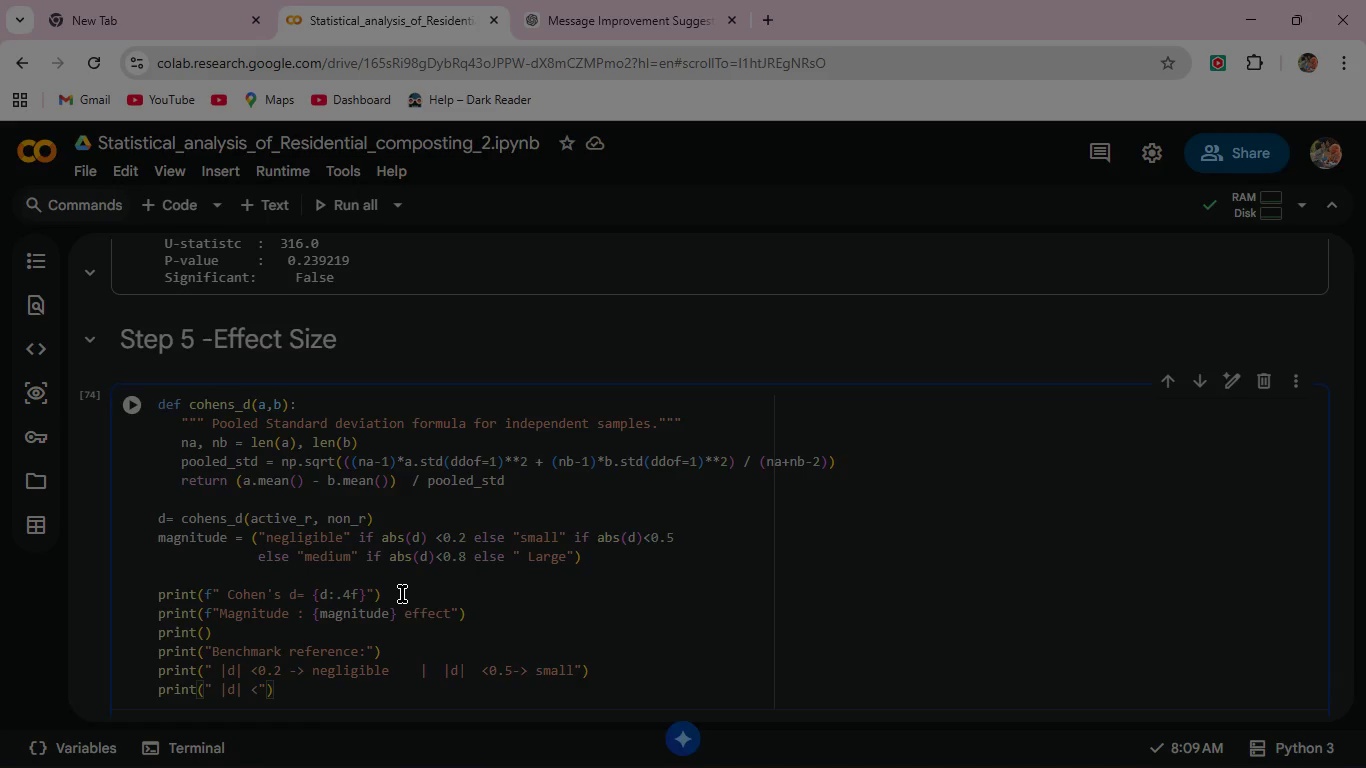 
key(0)
 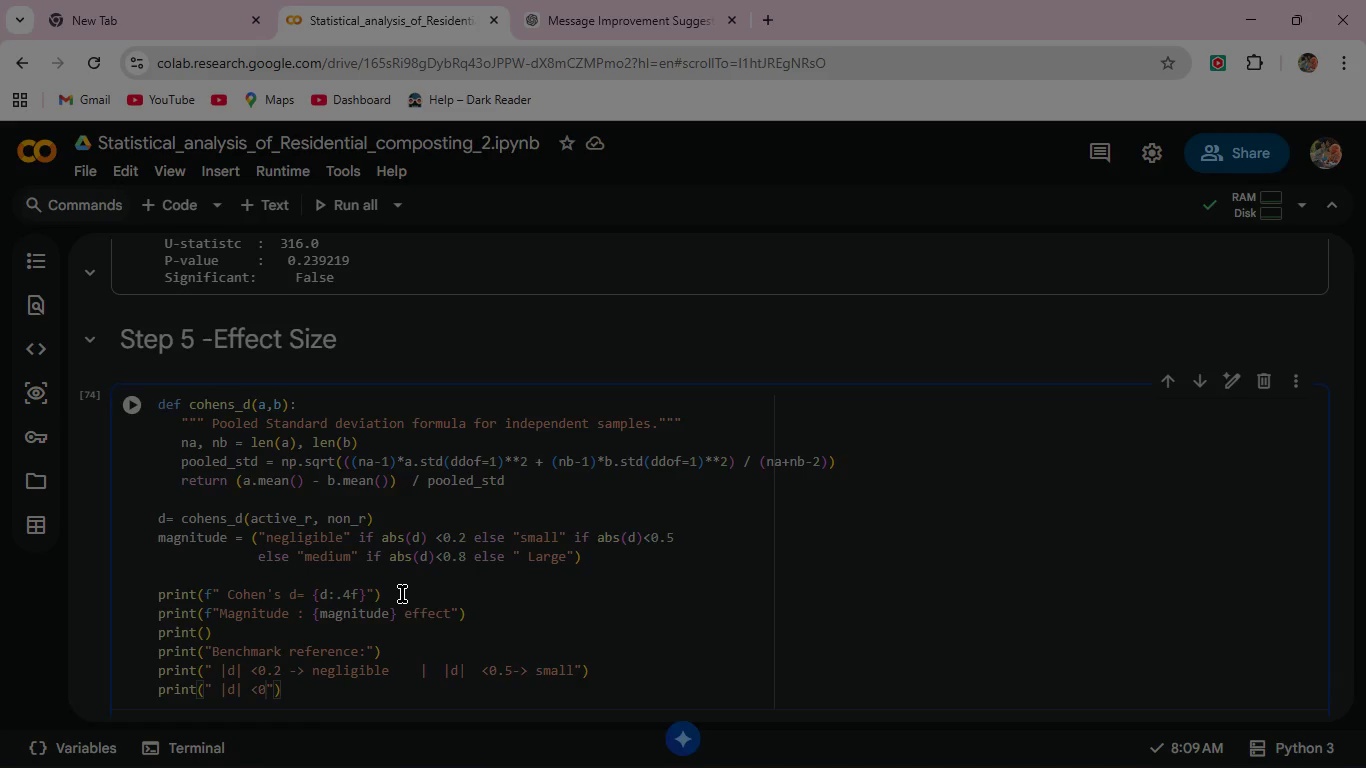 
key(Period)
 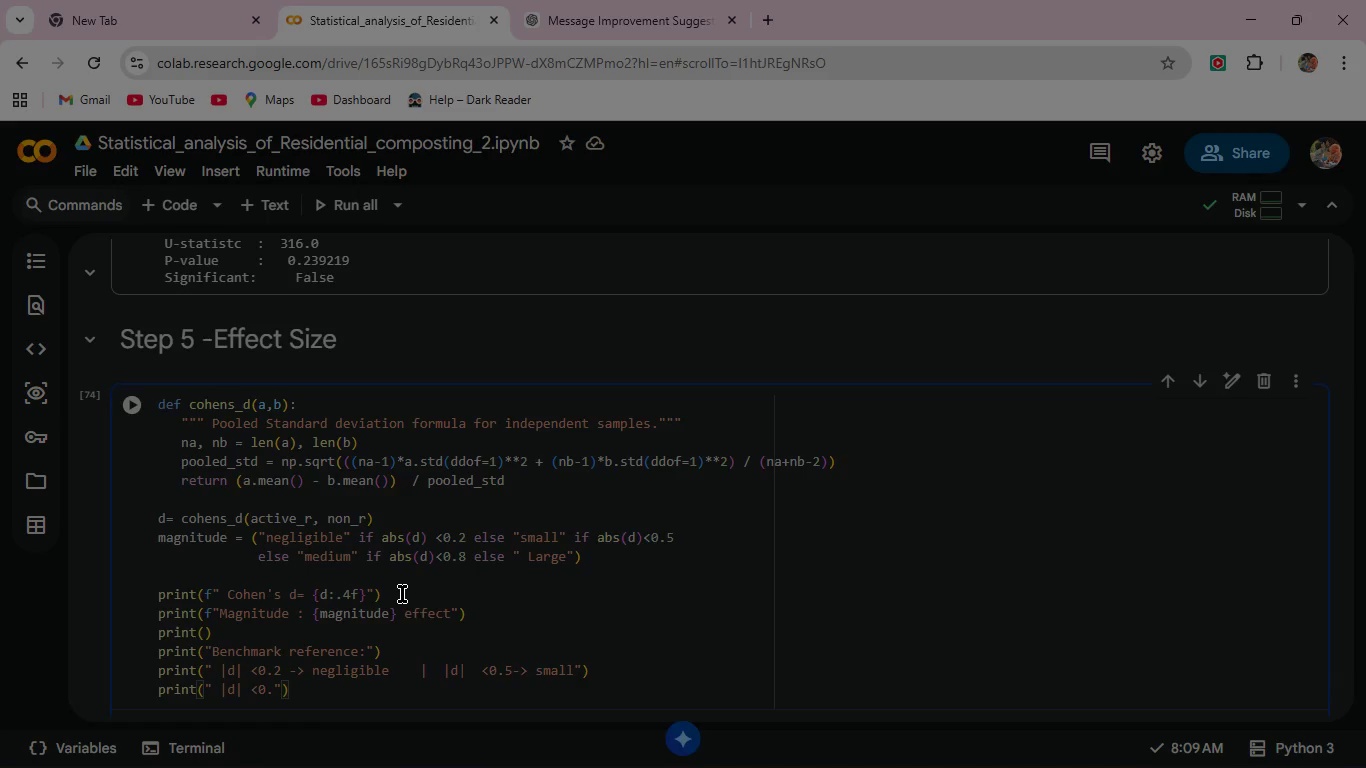 
key(8)
 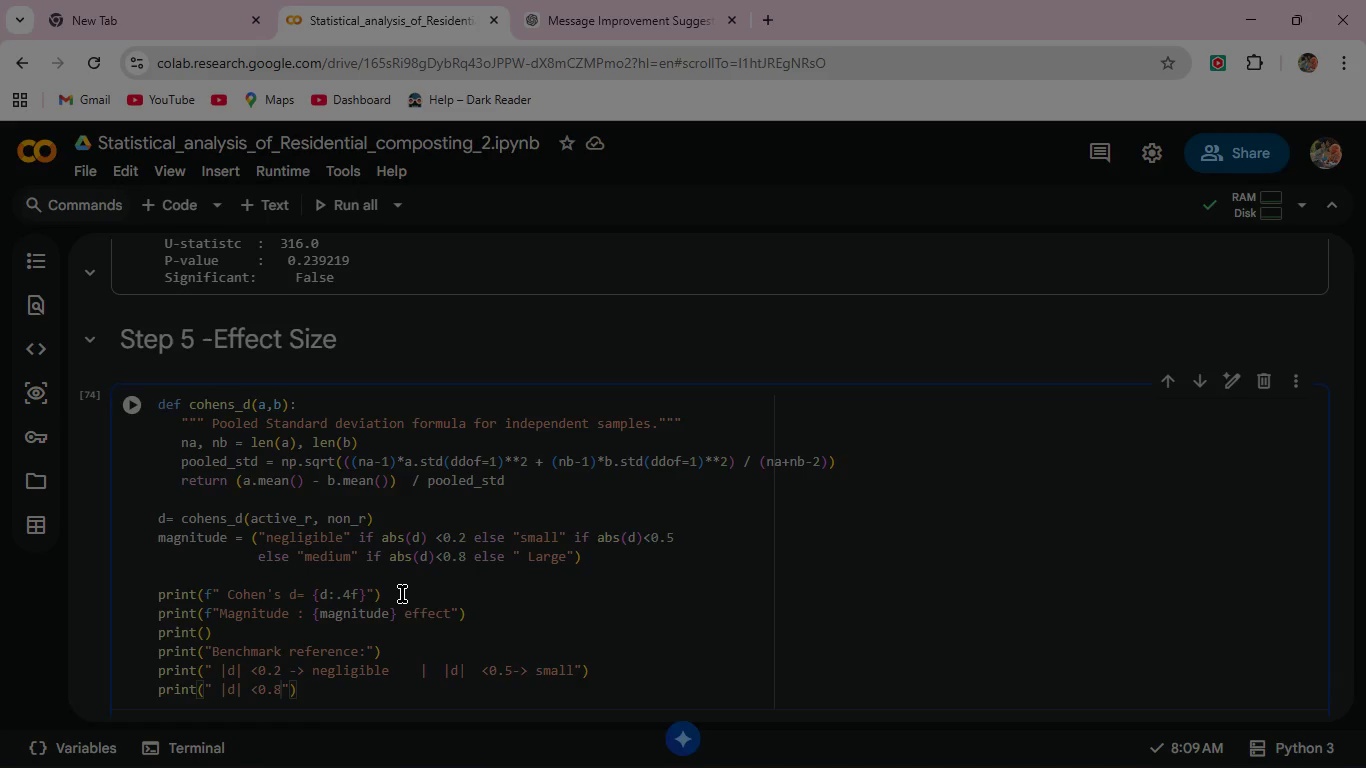 
key(Minus)
 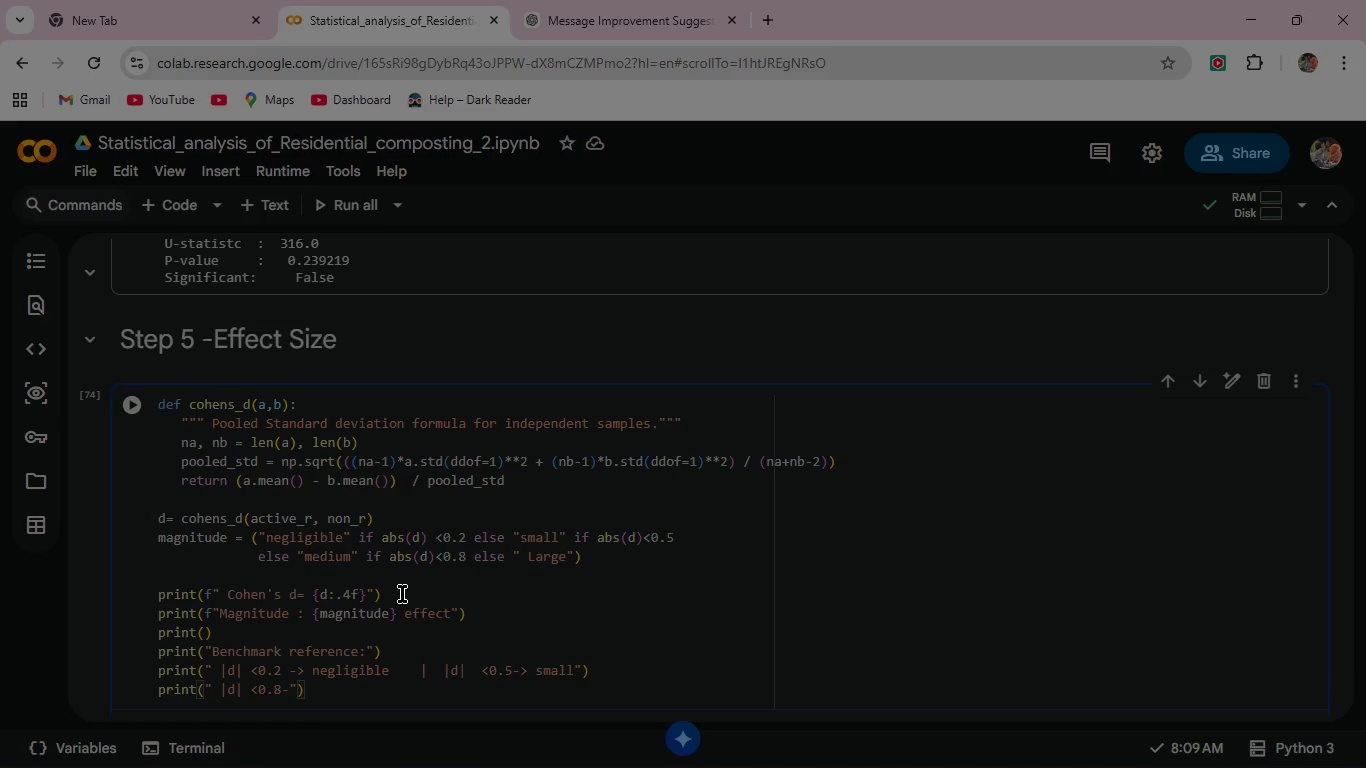 
key(Backspace)
 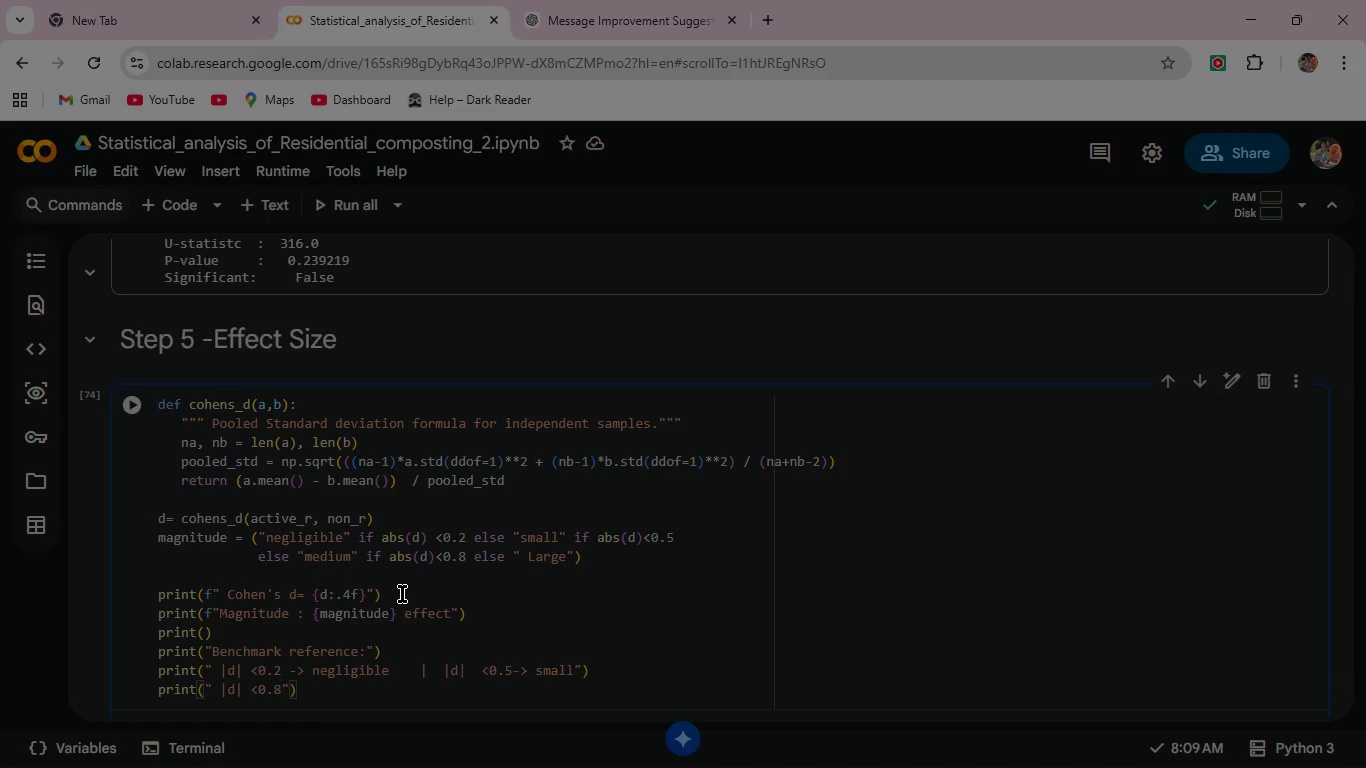 
key(Space)
 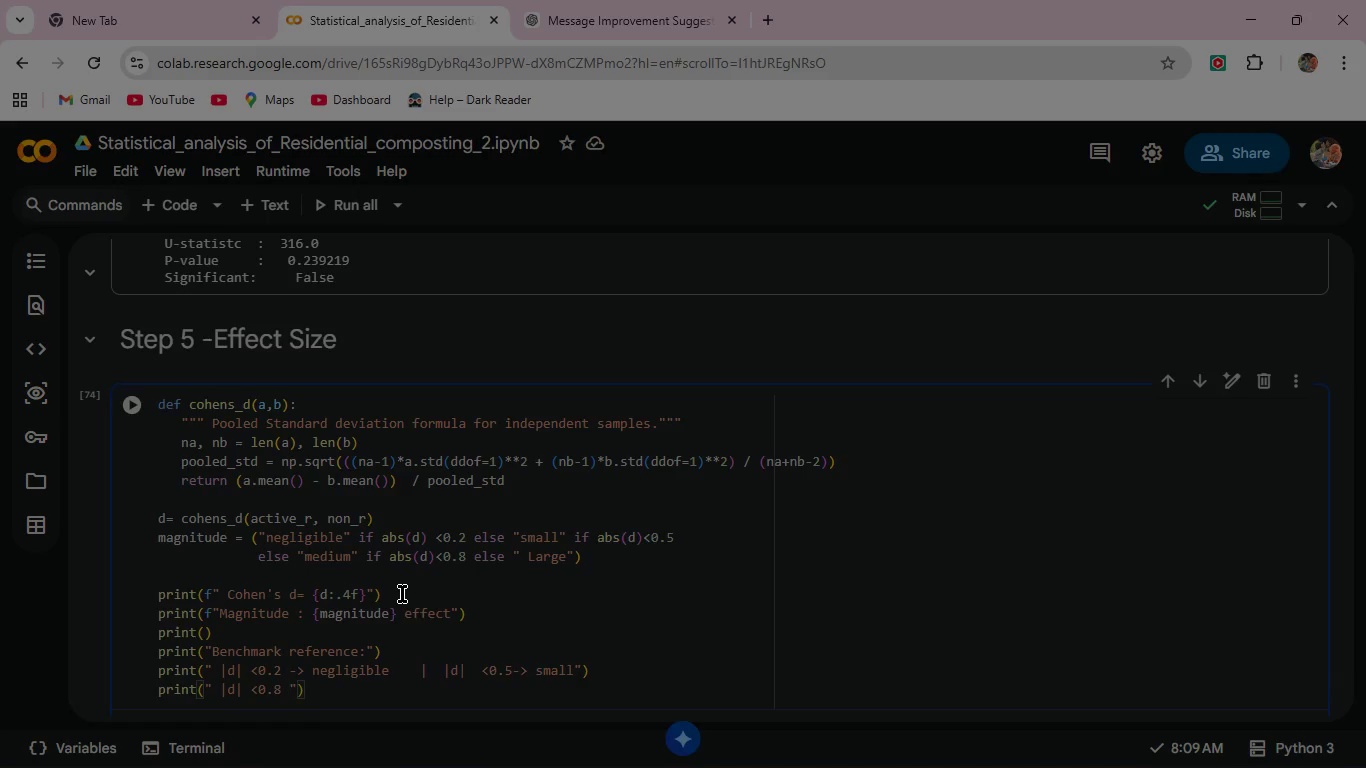 
key(Minus)
 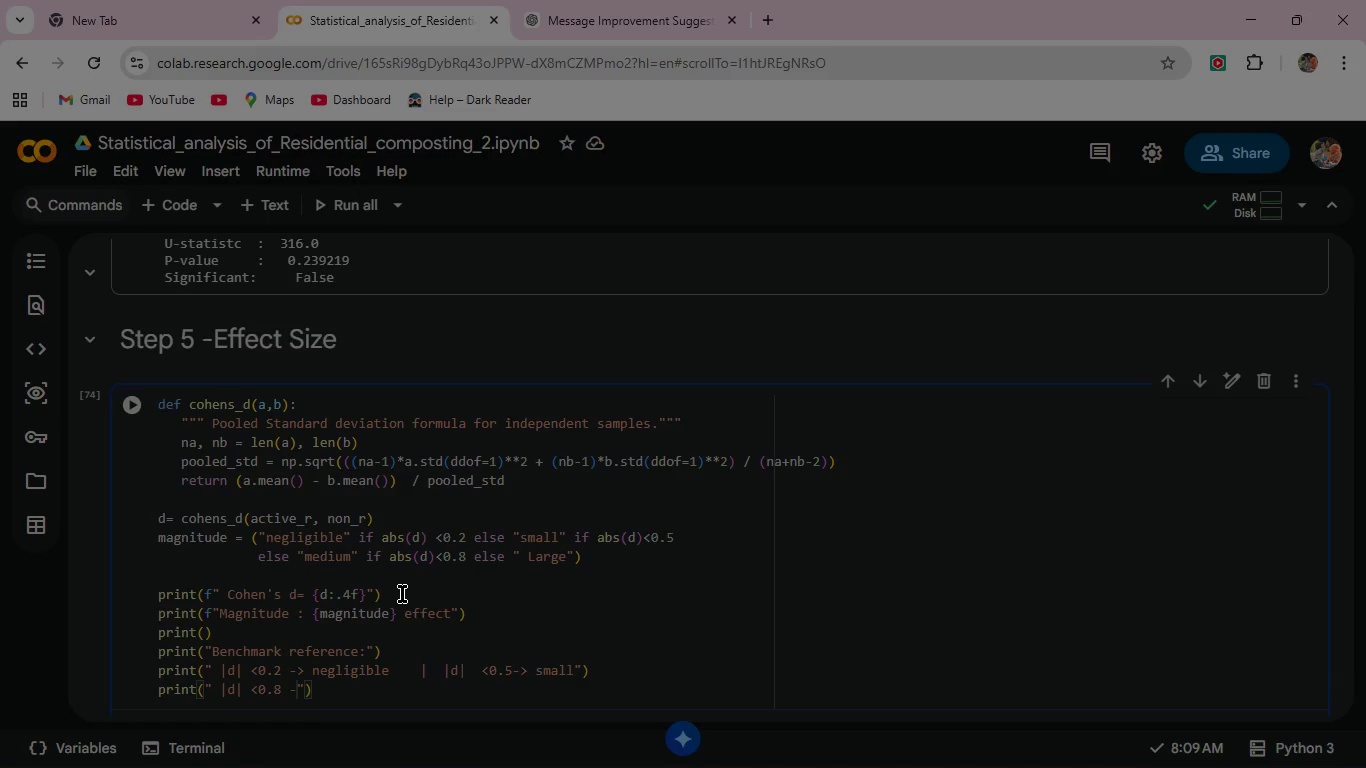 
key(Shift+Period)
 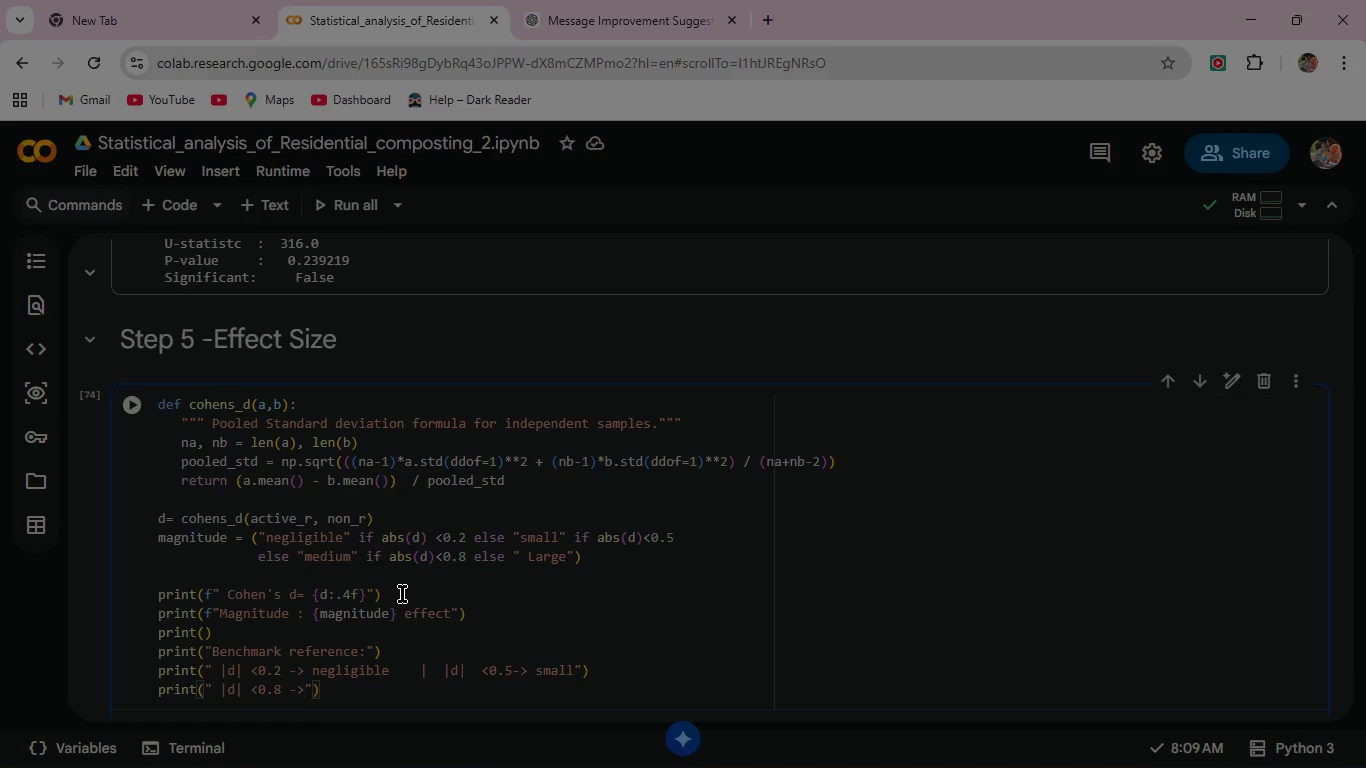 
key(Space)
 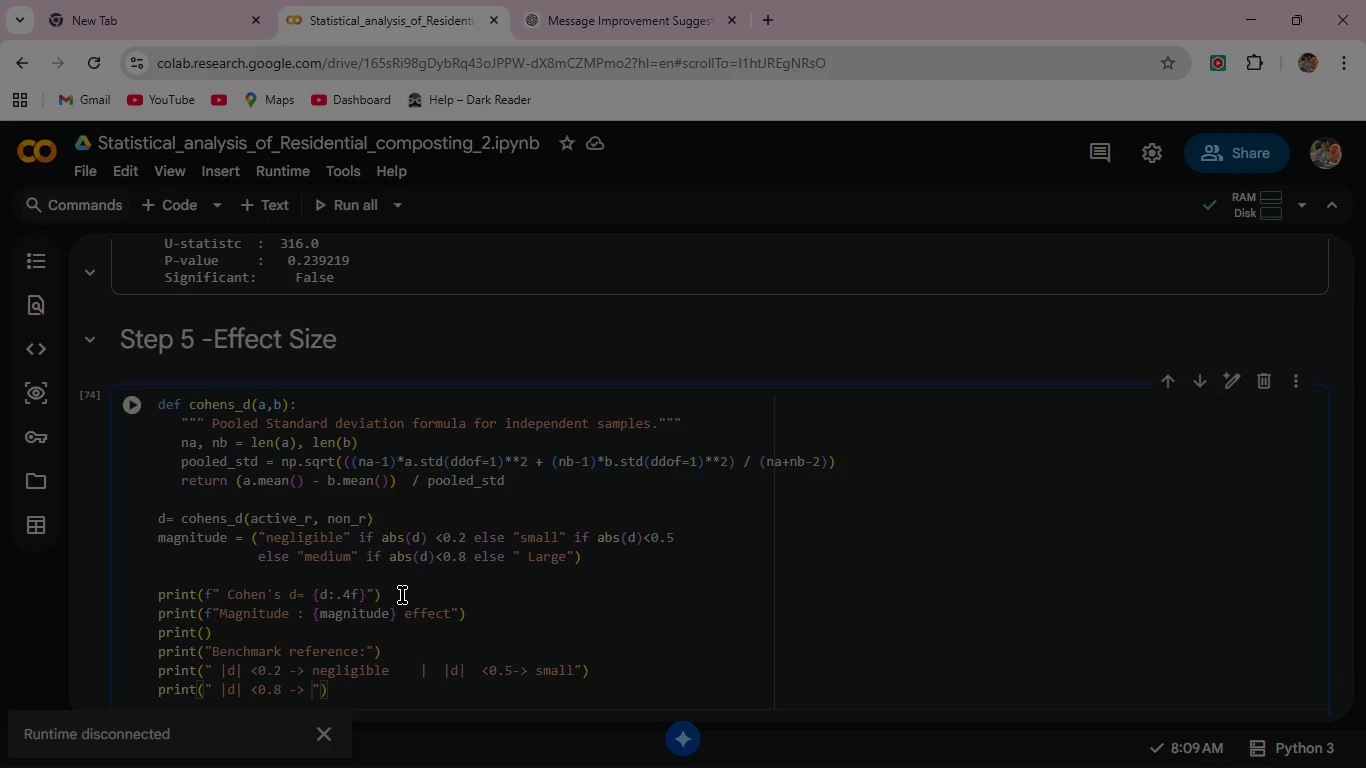 
wait(16.02)
 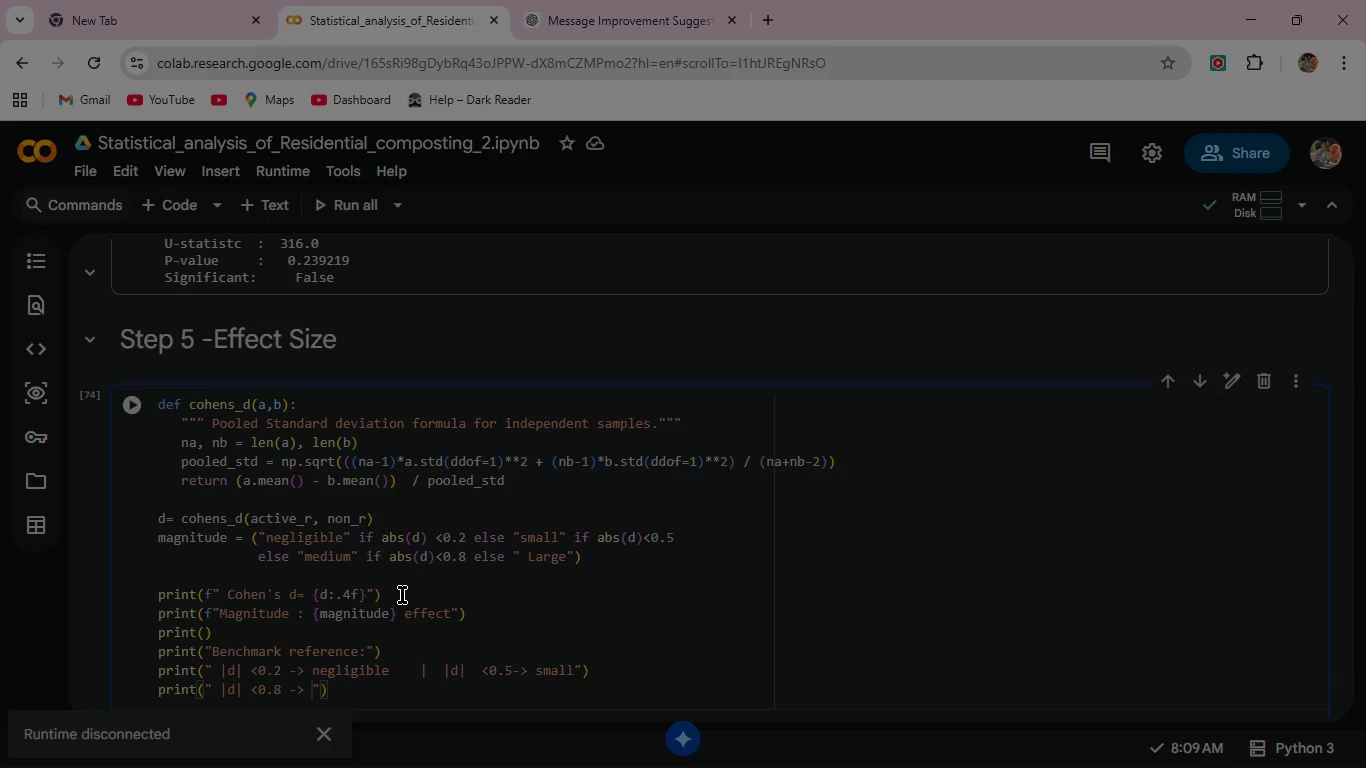 
type(medium         |)
key(Backspace)
key(Backspace)
type(|   |)
key(Backspace)
key(Backspace)
type(|d|)
 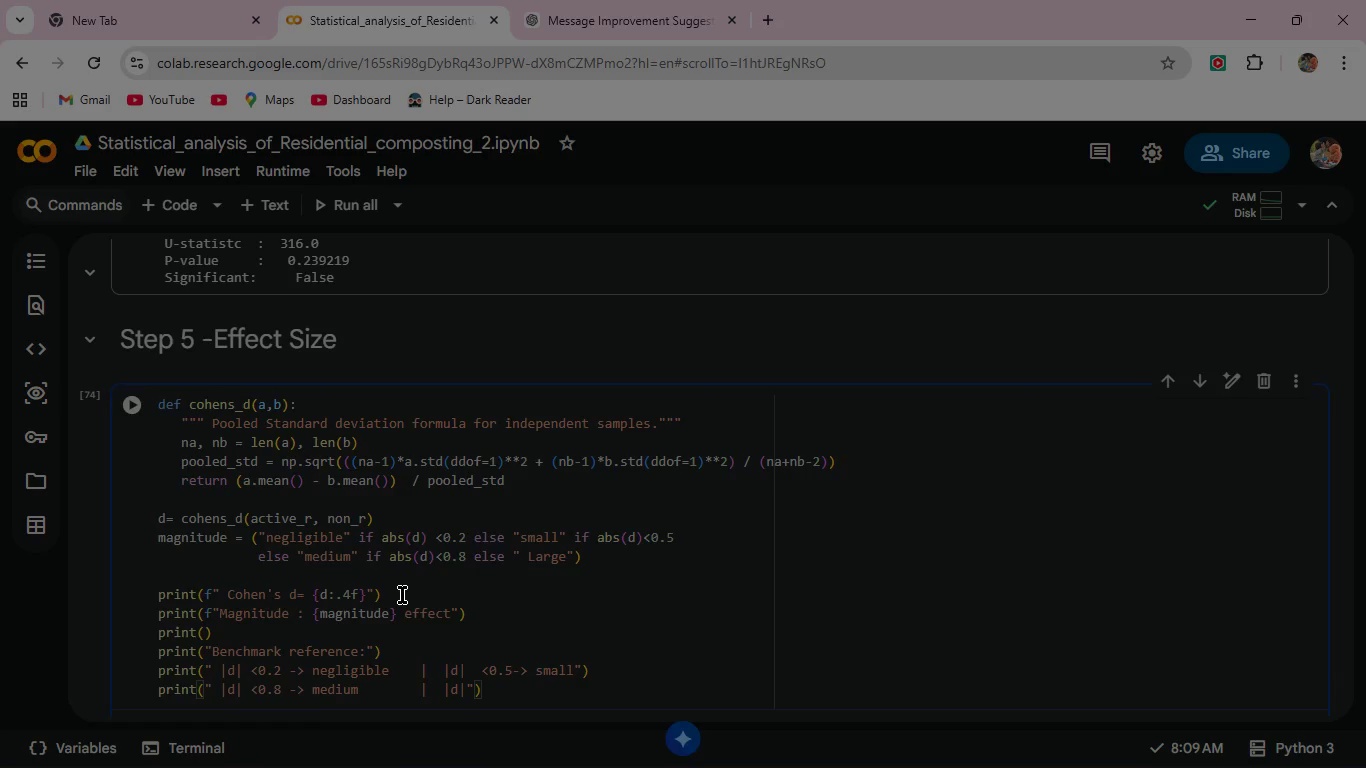 
wait(18.88)
 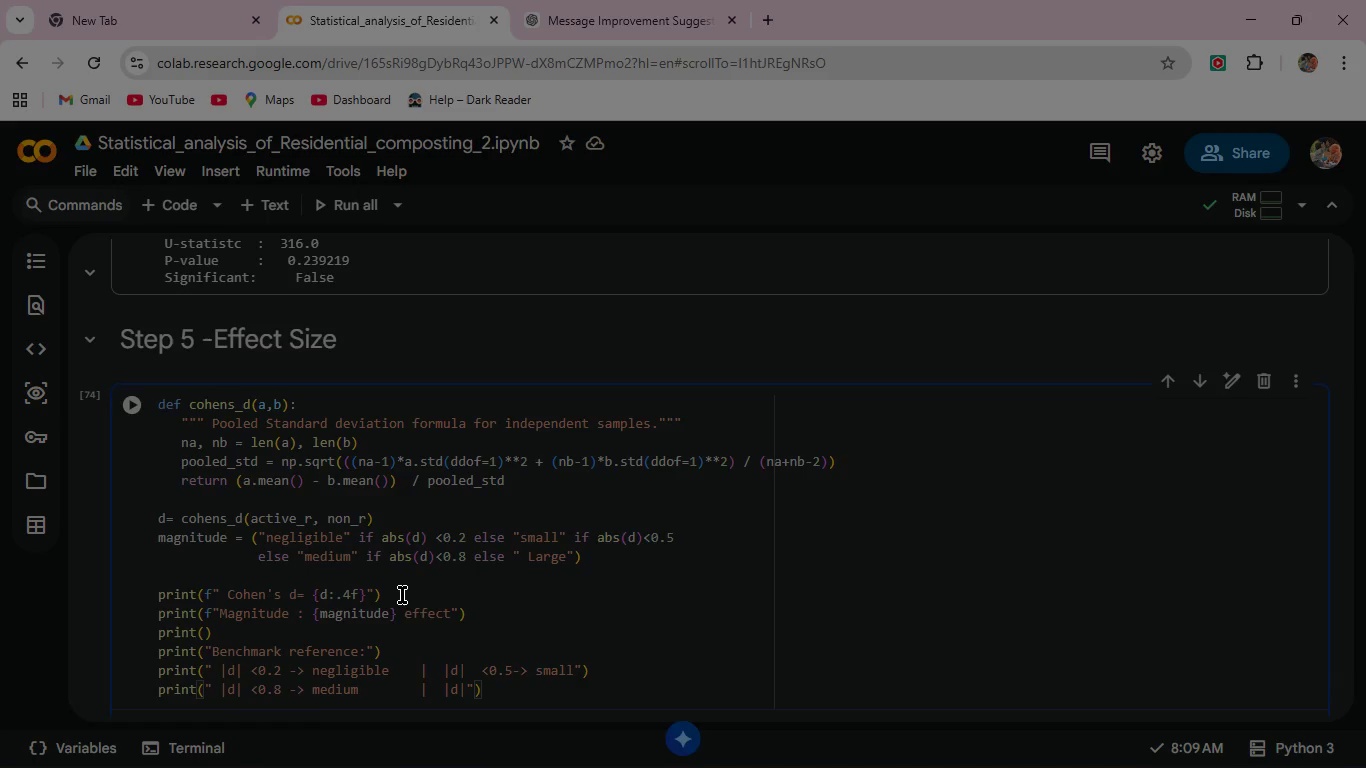 
key(Shift+Space)
 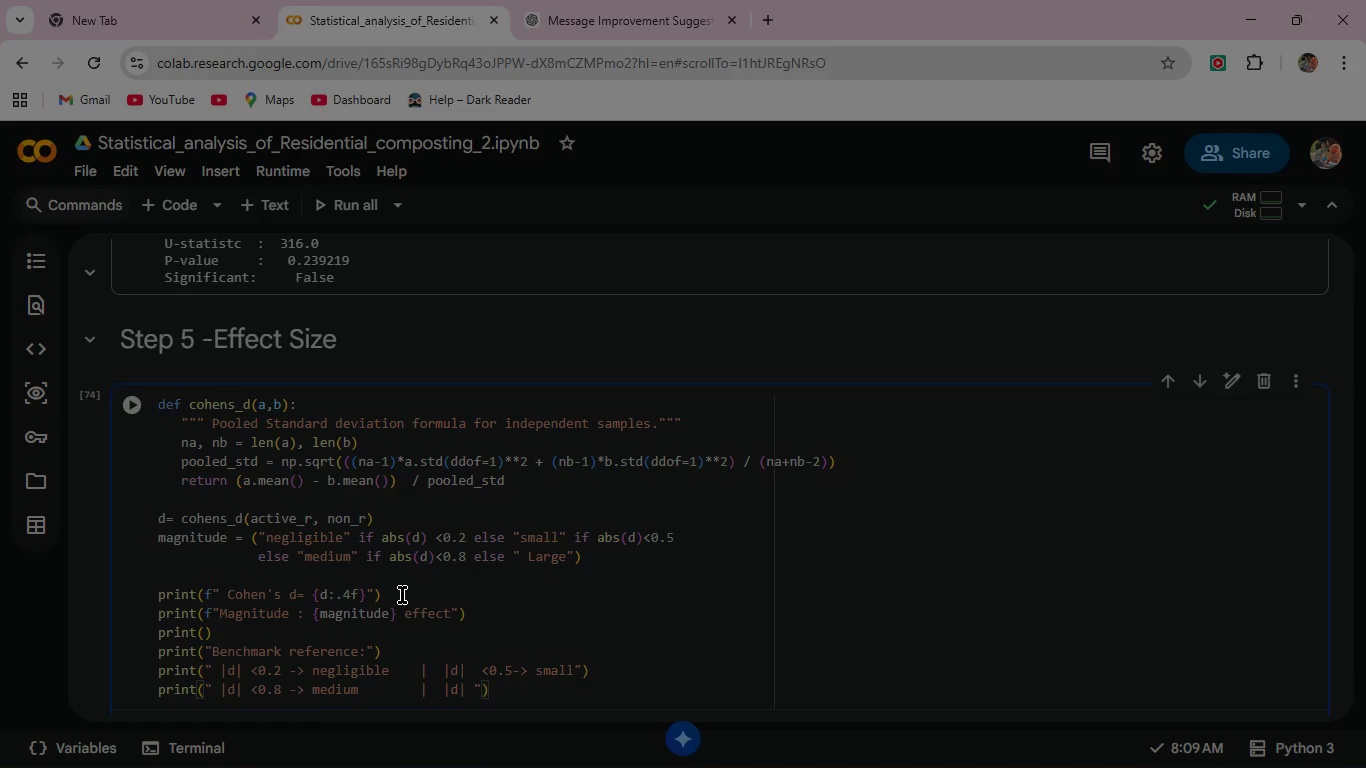 
key(Shift+Period)
 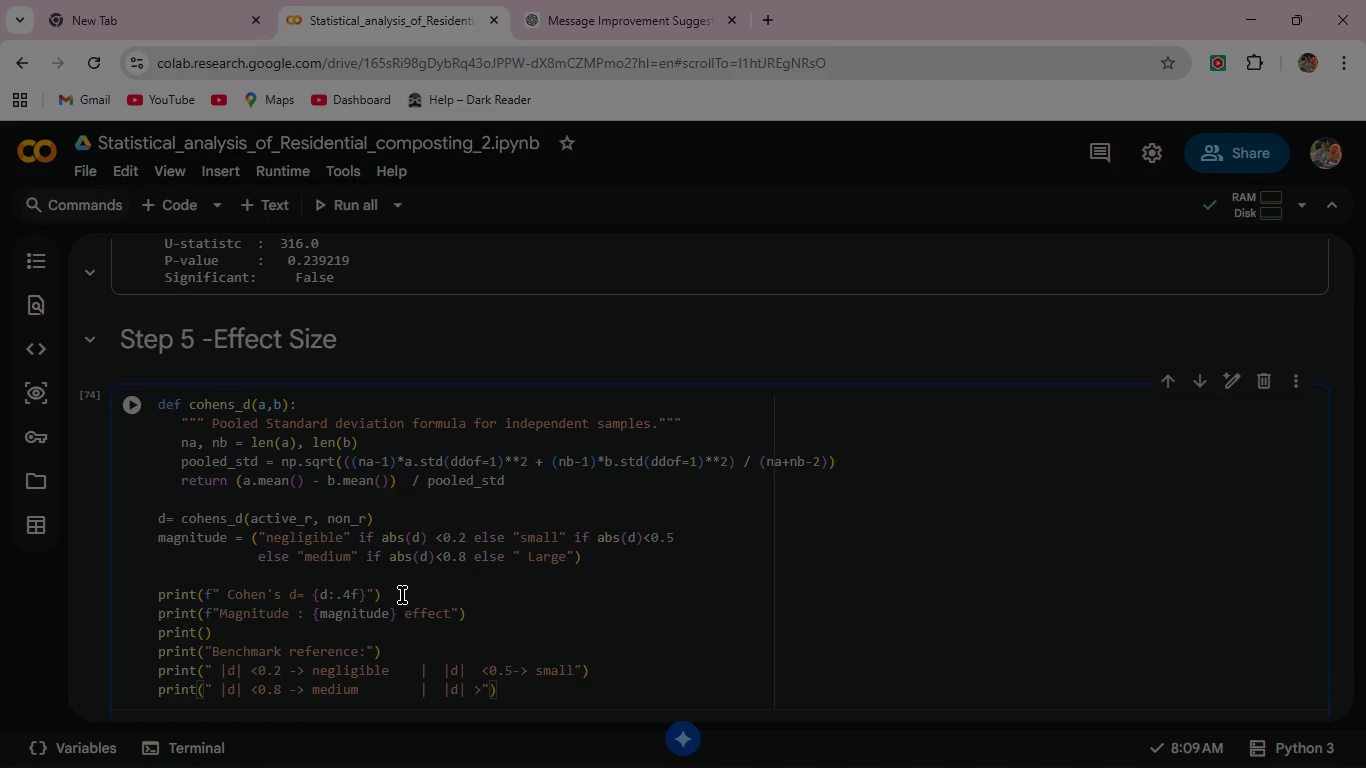 
key(Shift+Equal)
 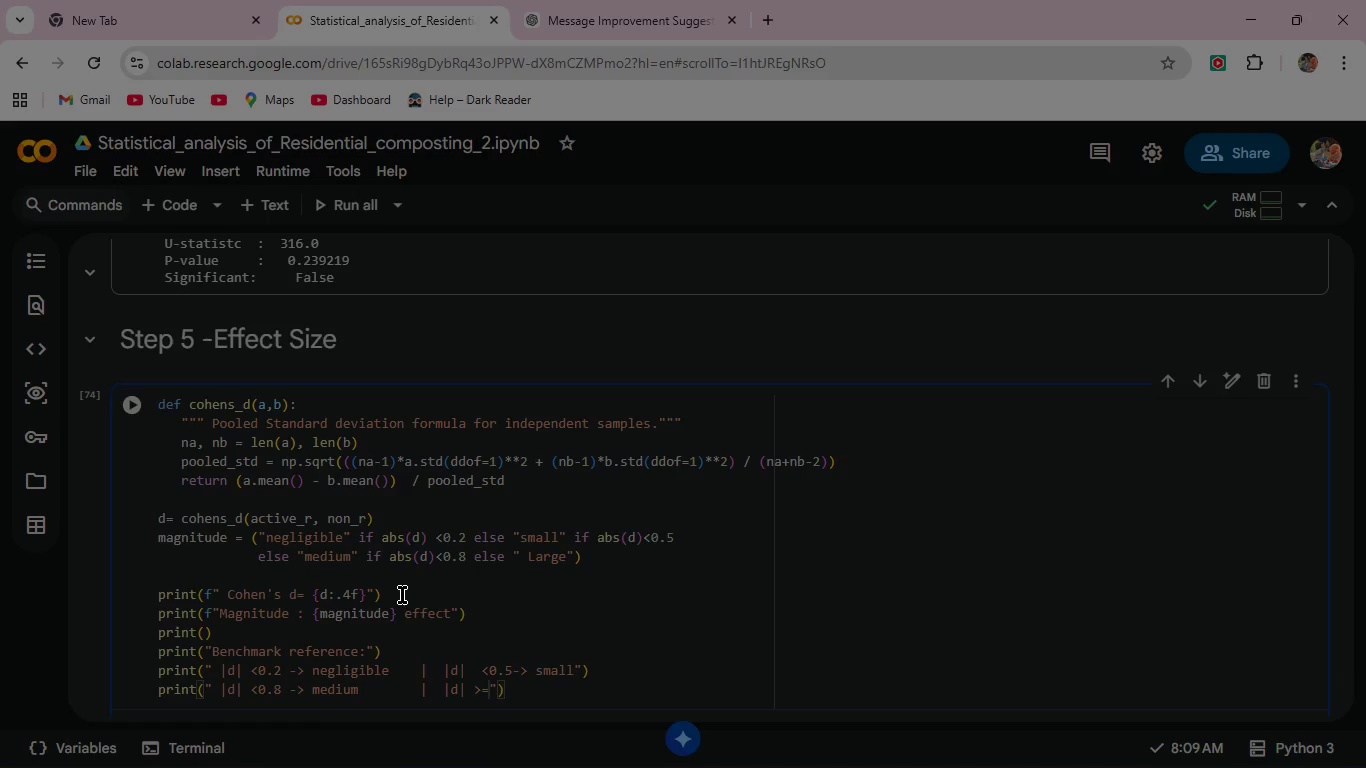 
key(Shift+Space)
 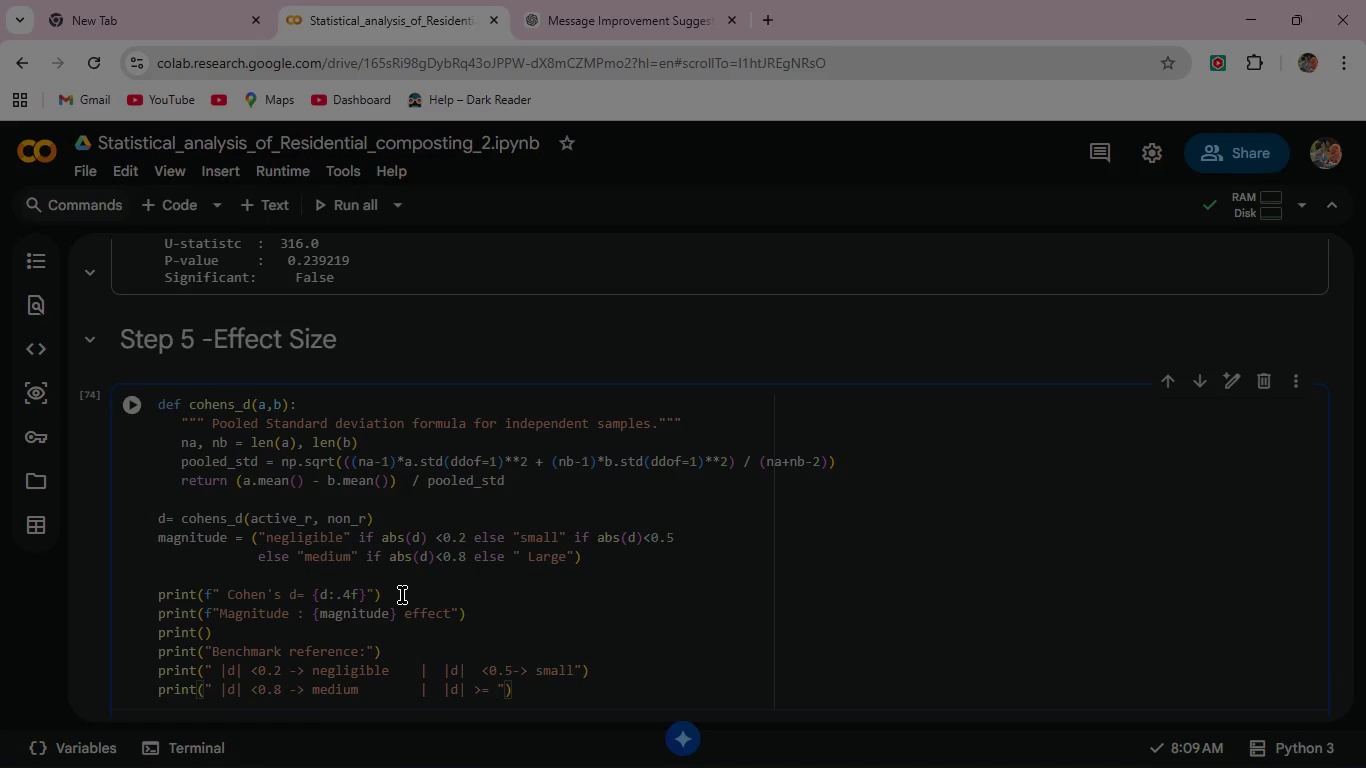 
key(Shift+0)
 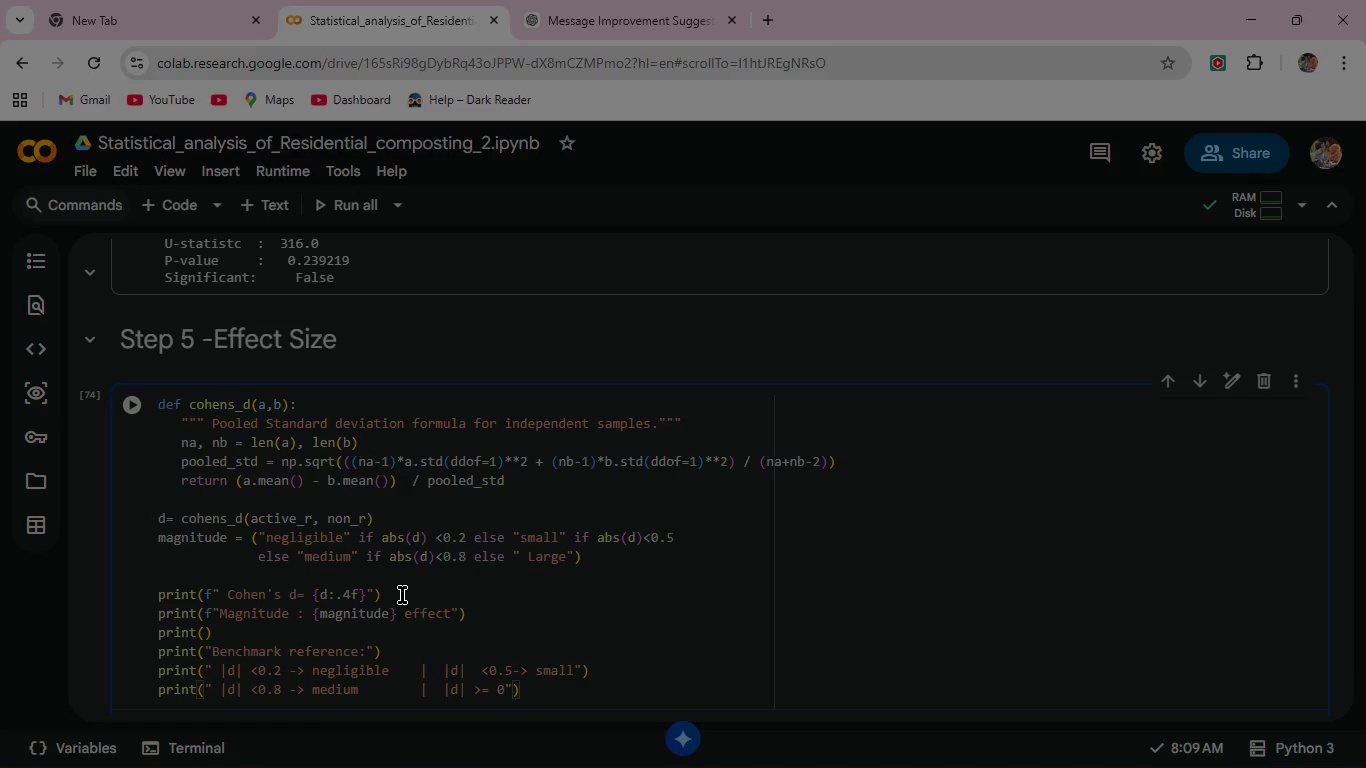 
key(Shift+Period)
 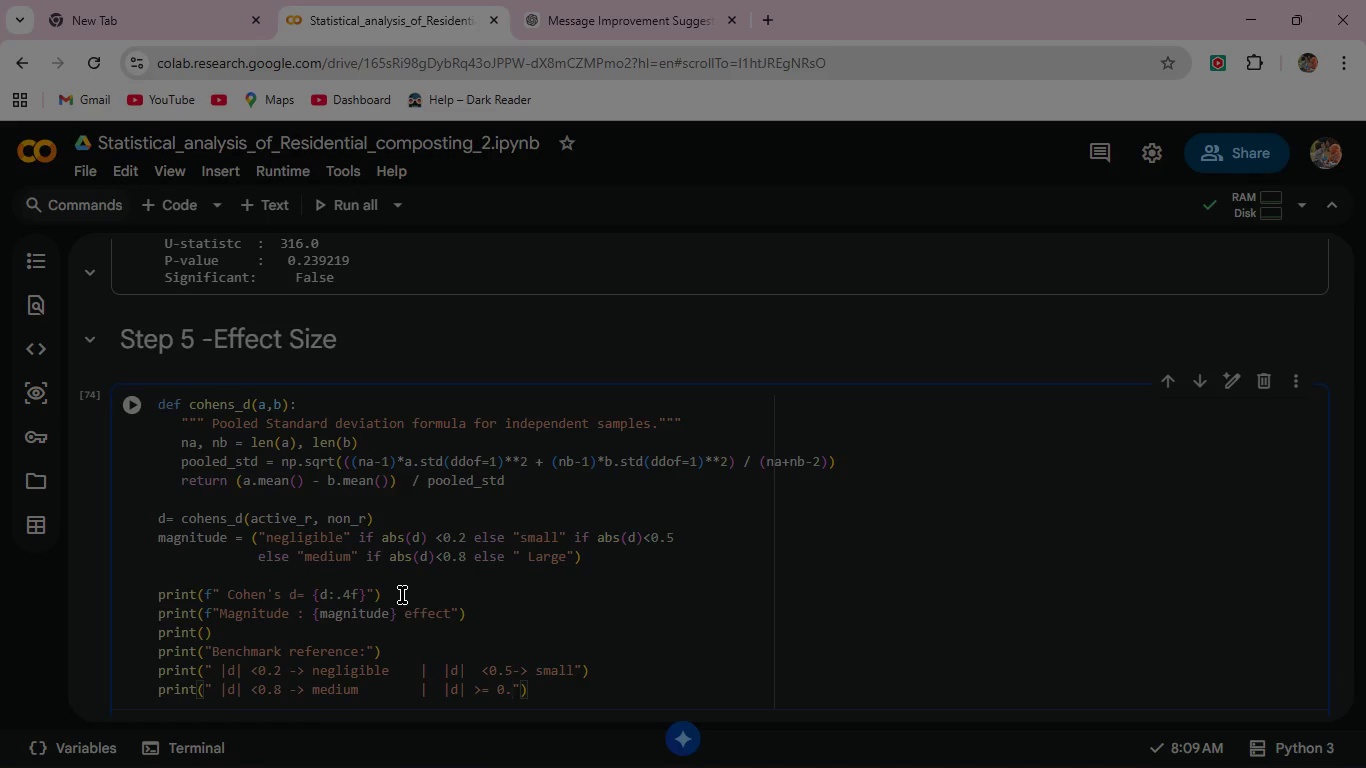 
key(Shift+8)
 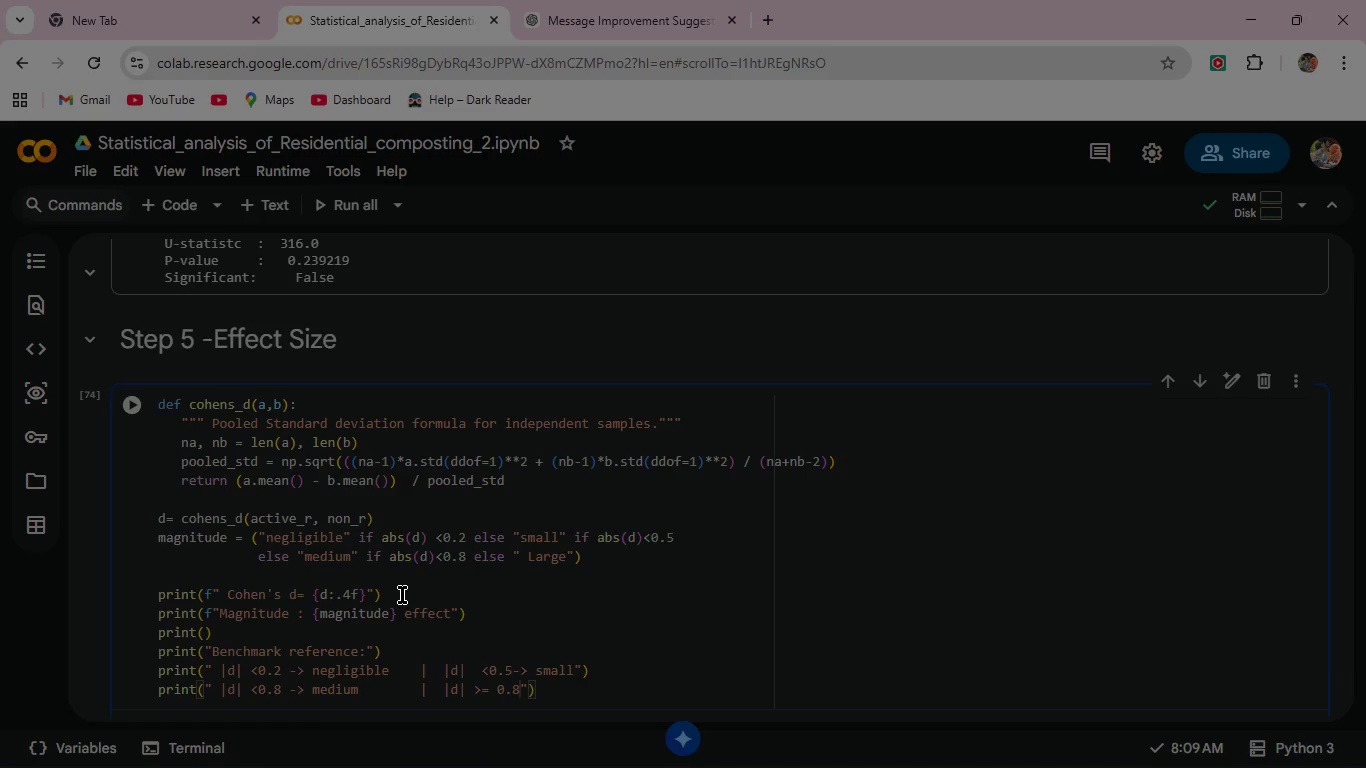 
wait(11.38)
 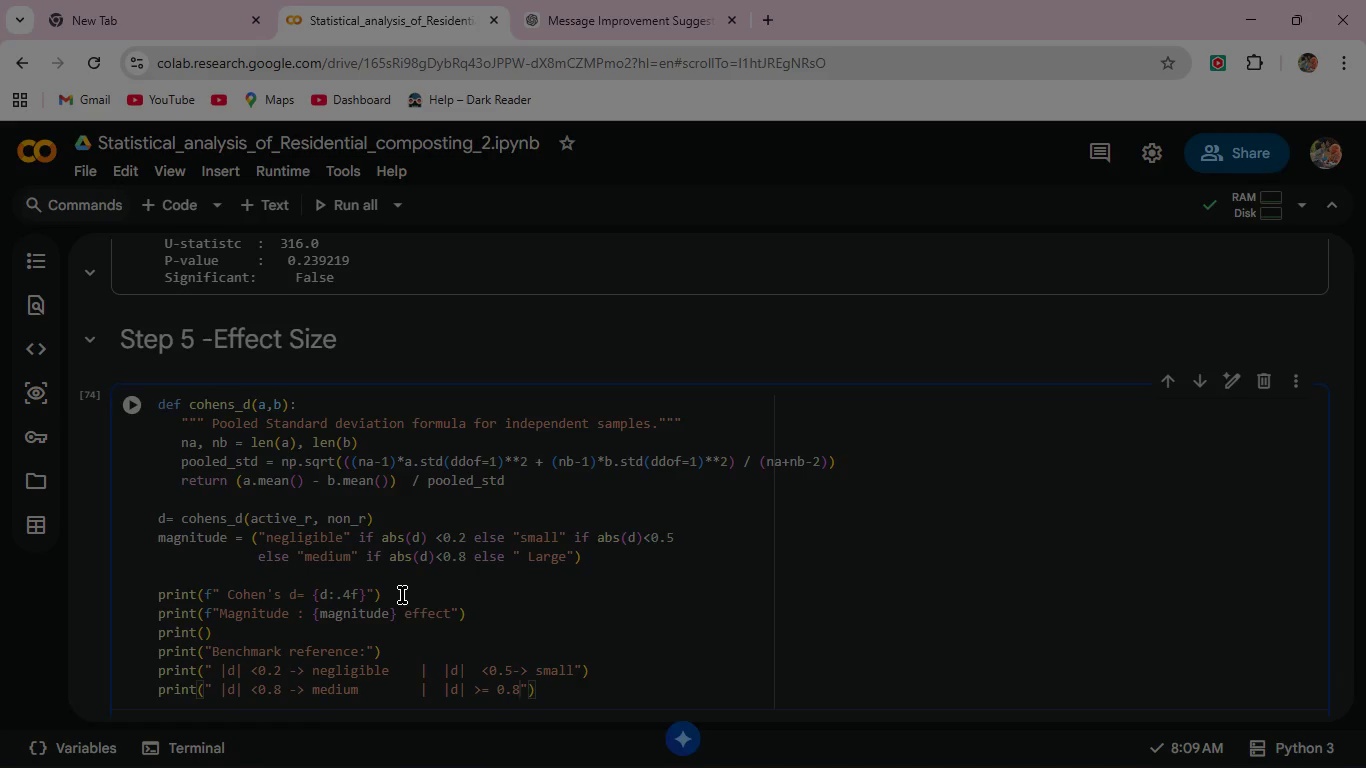 
type( _> LARGE)
 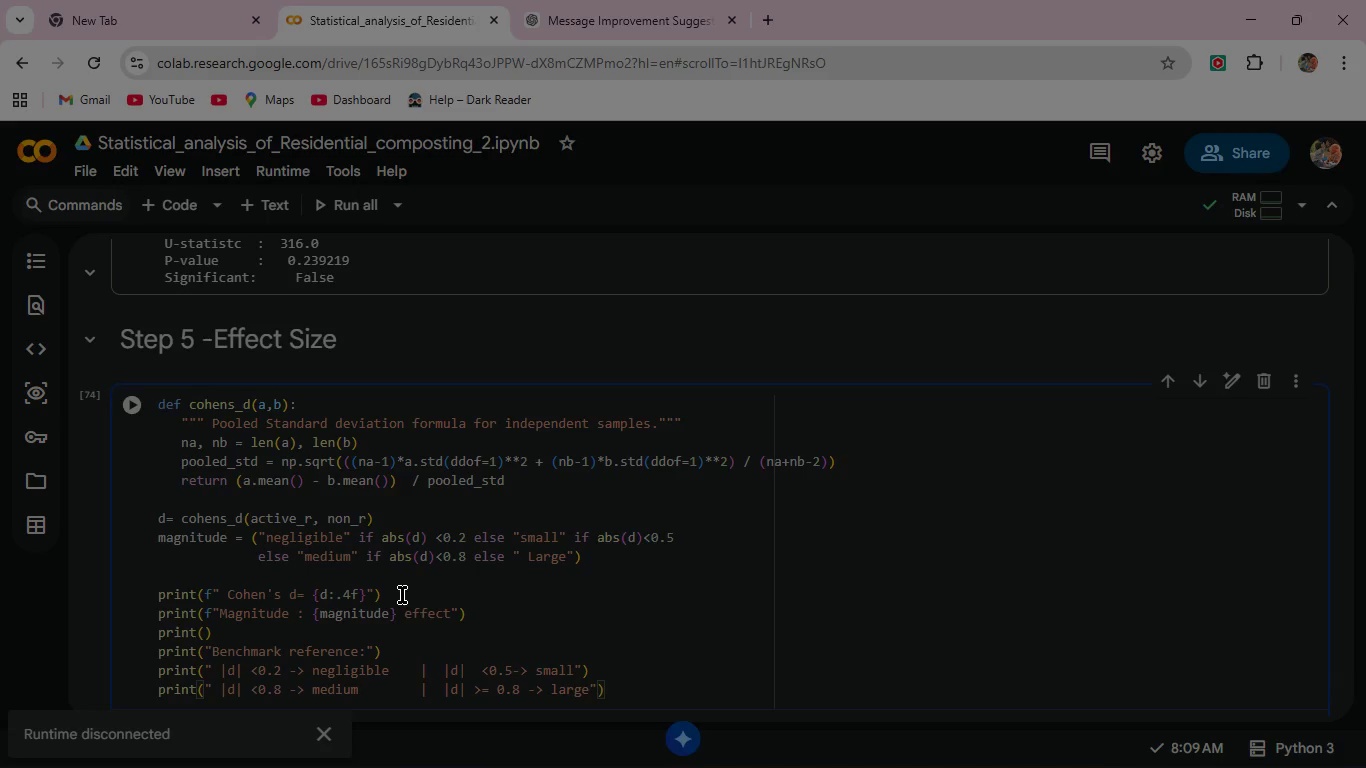 
wait(5.09)
 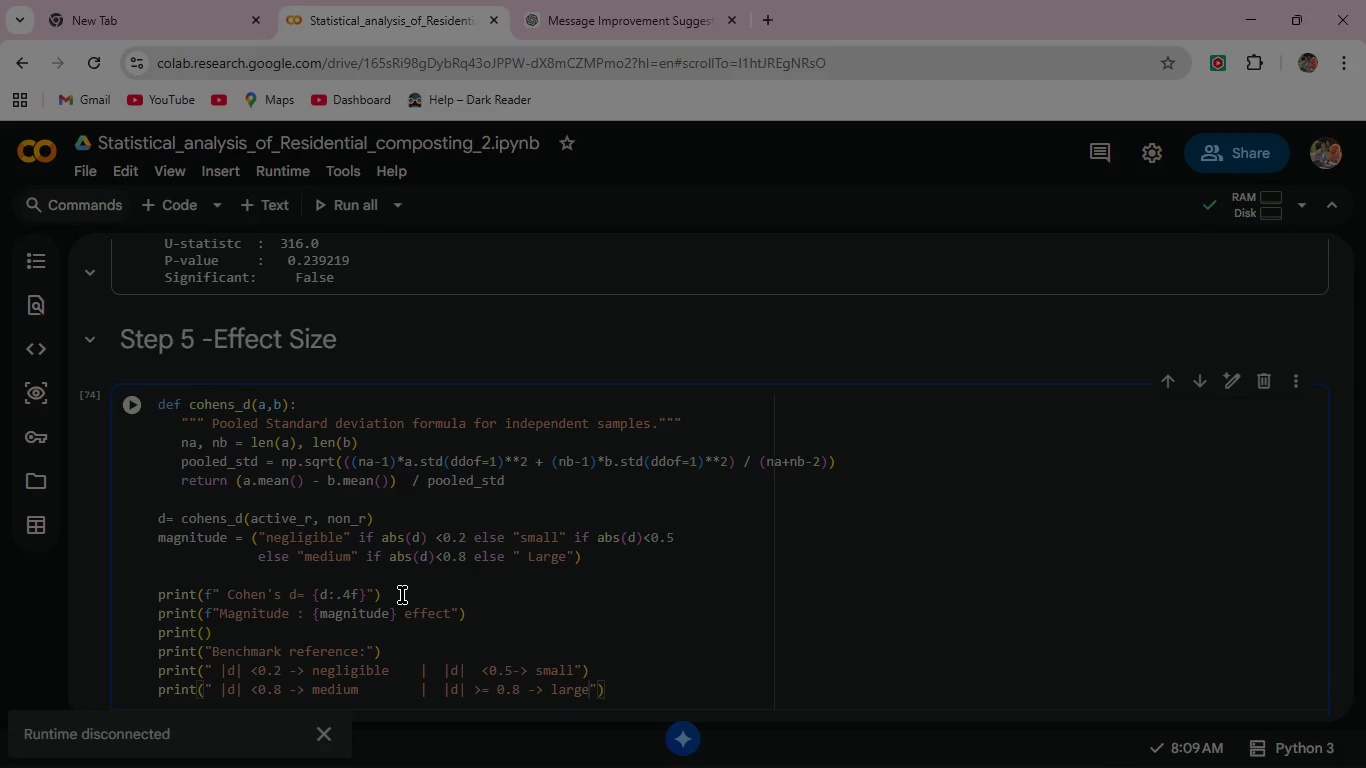 
left_click([128, 398])
 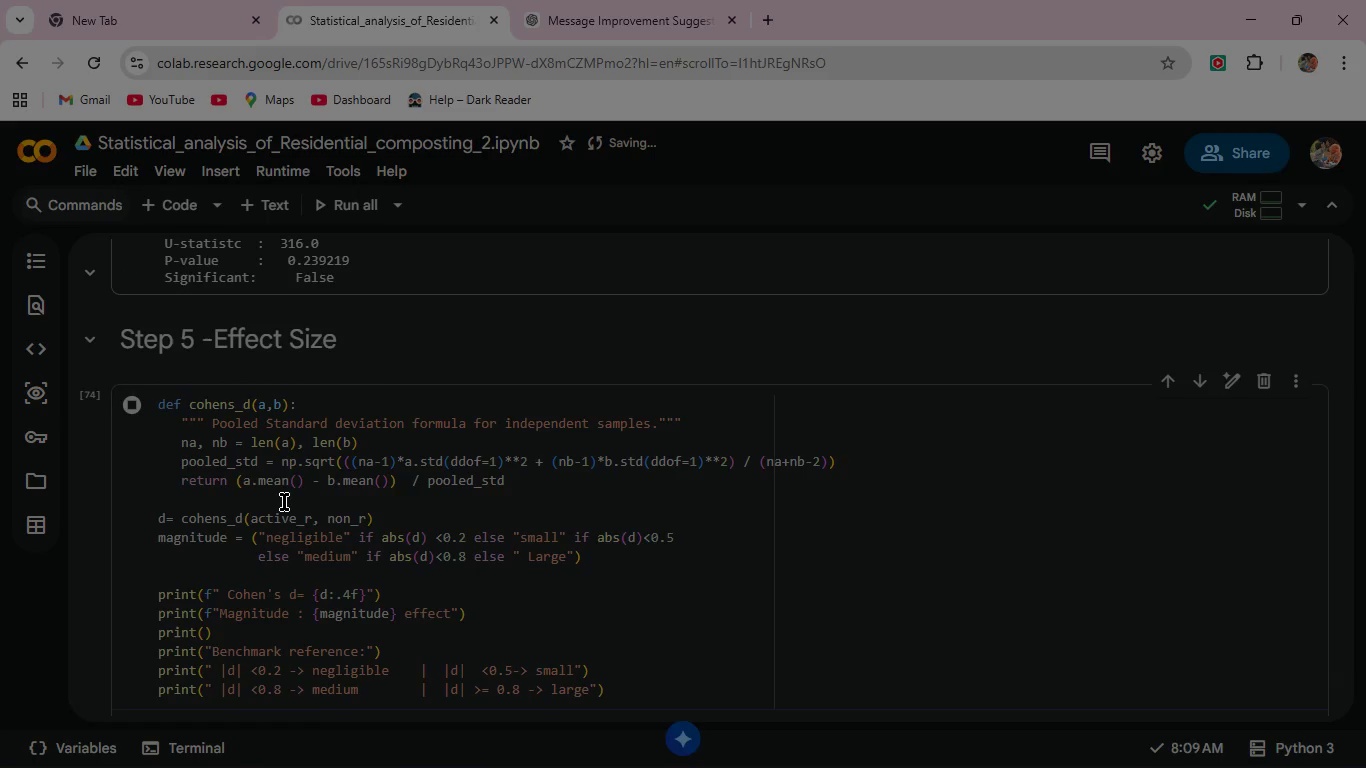 
scroll: coordinate [288, 504], scroll_direction: down, amount: 3.0
 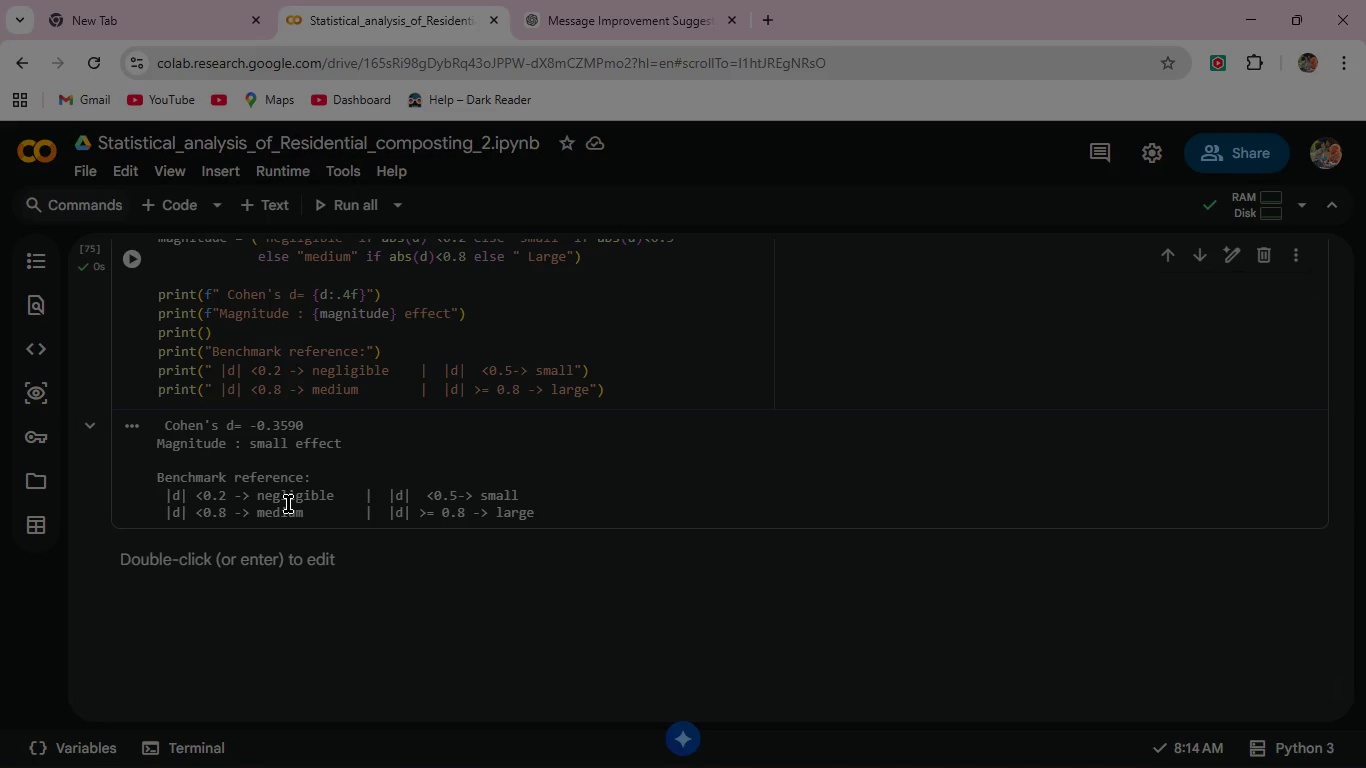 
scroll: coordinate [288, 503], scroll_direction: up, amount: 1.0
 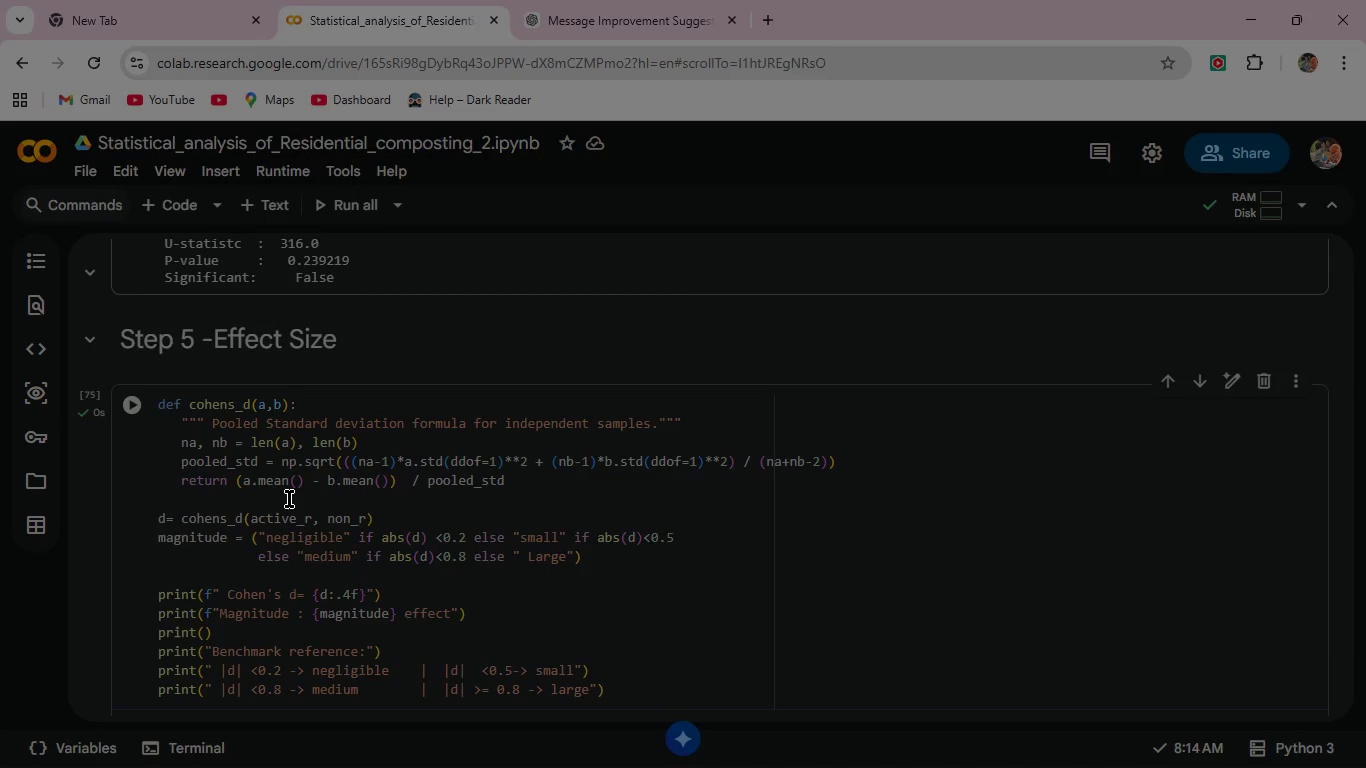 
scroll: coordinate [289, 499], scroll_direction: down, amount: 1.0
 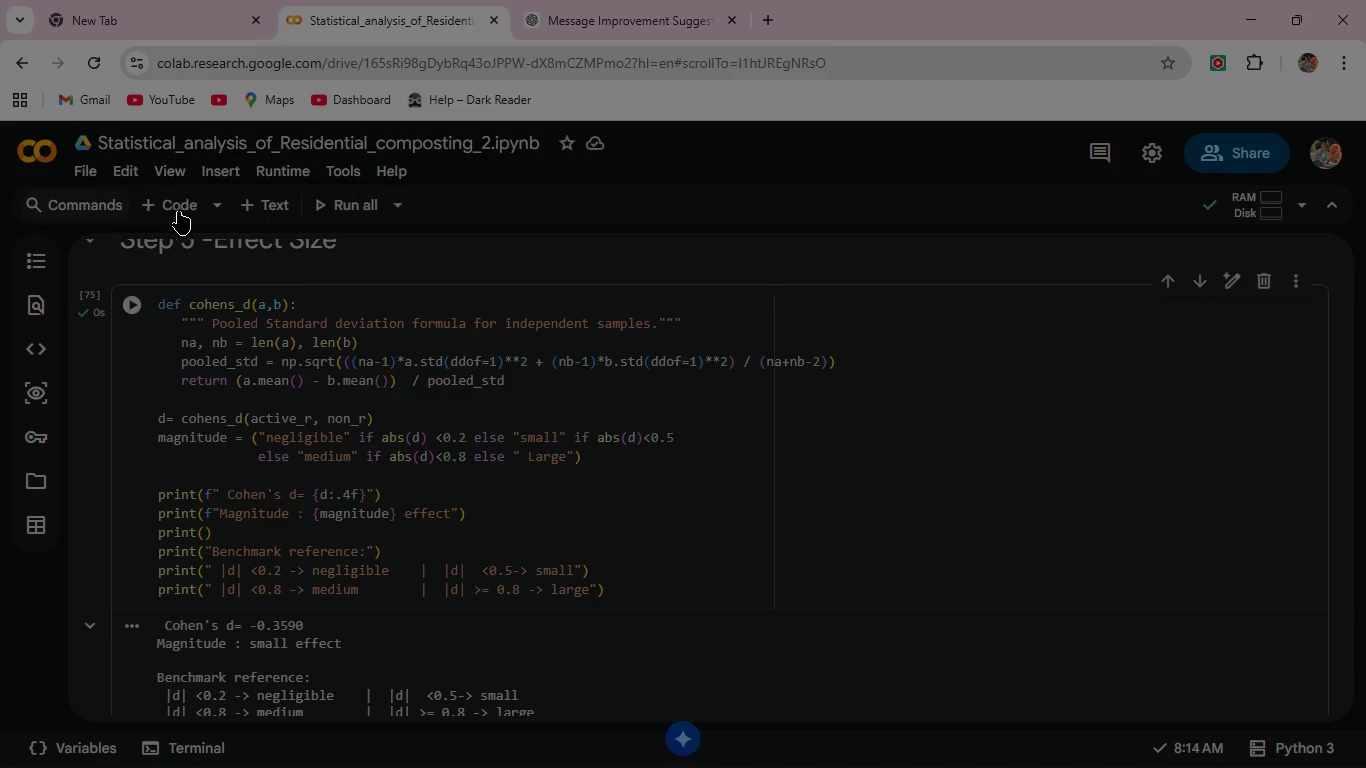 
left_click([268, 191])
 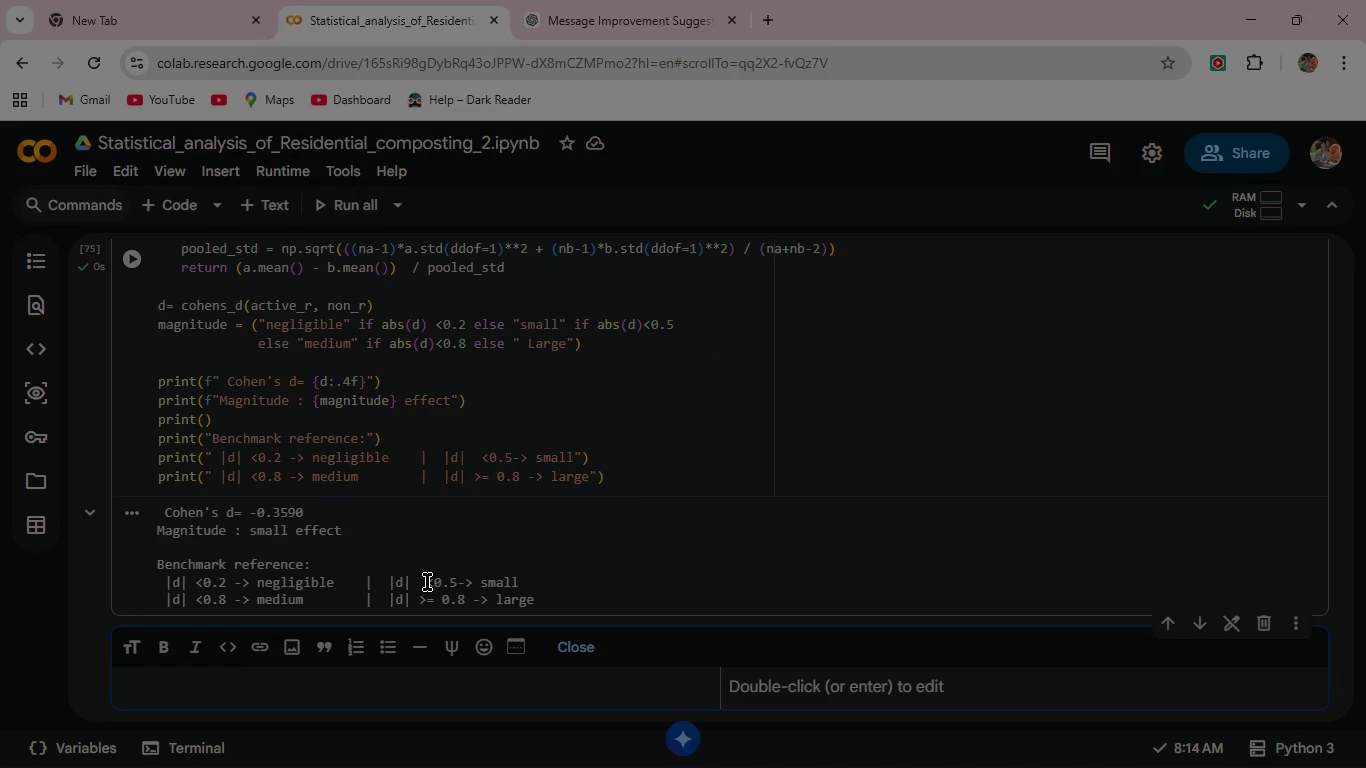 
type(# Step 6 Dirsion Rate Comparision )
 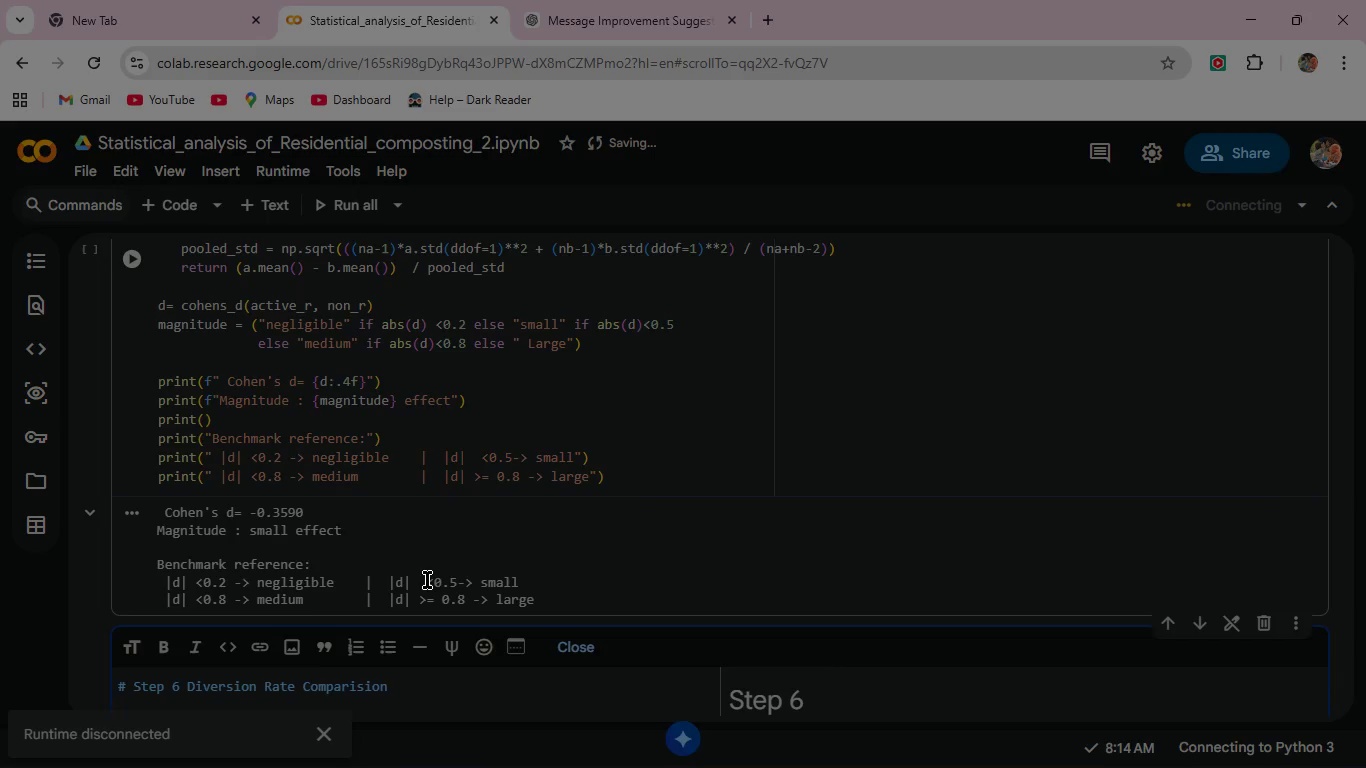 
 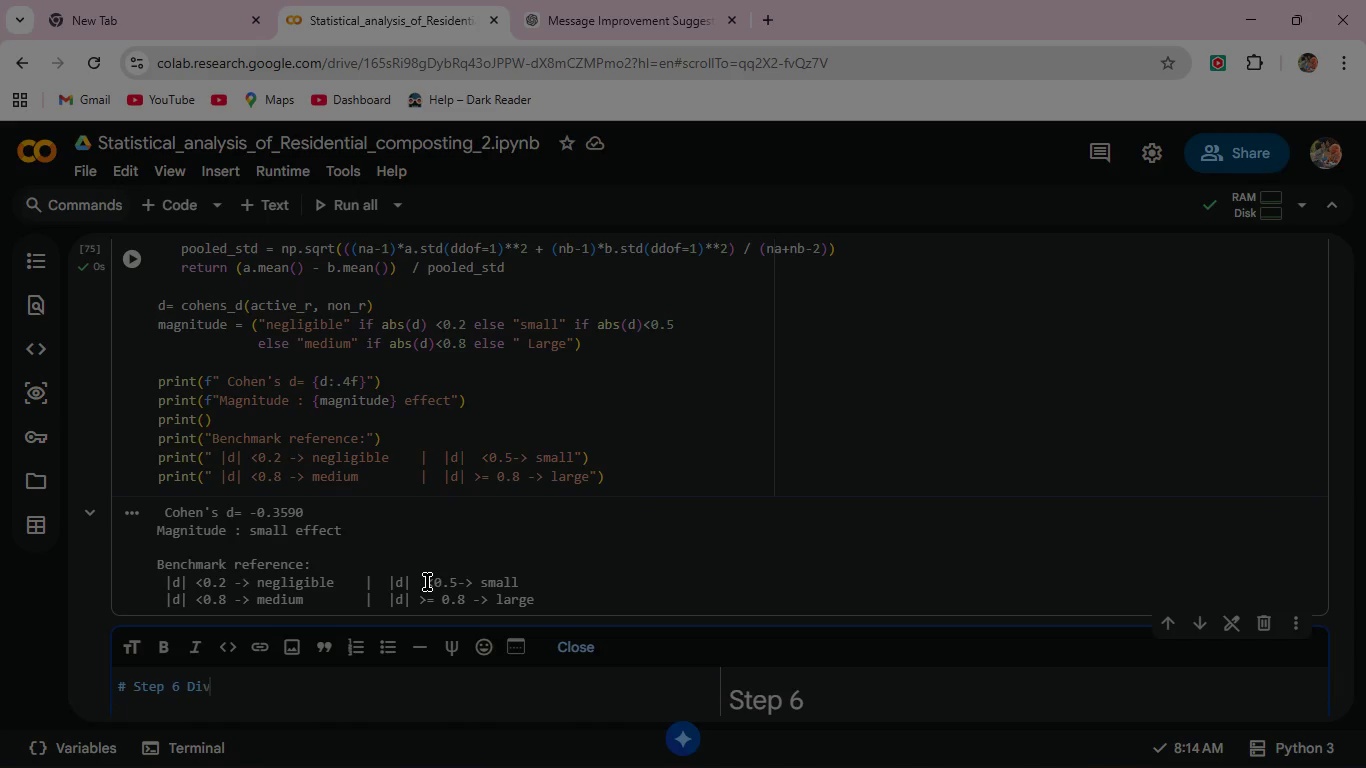 
hold_key(key=V, duration=0.31)
 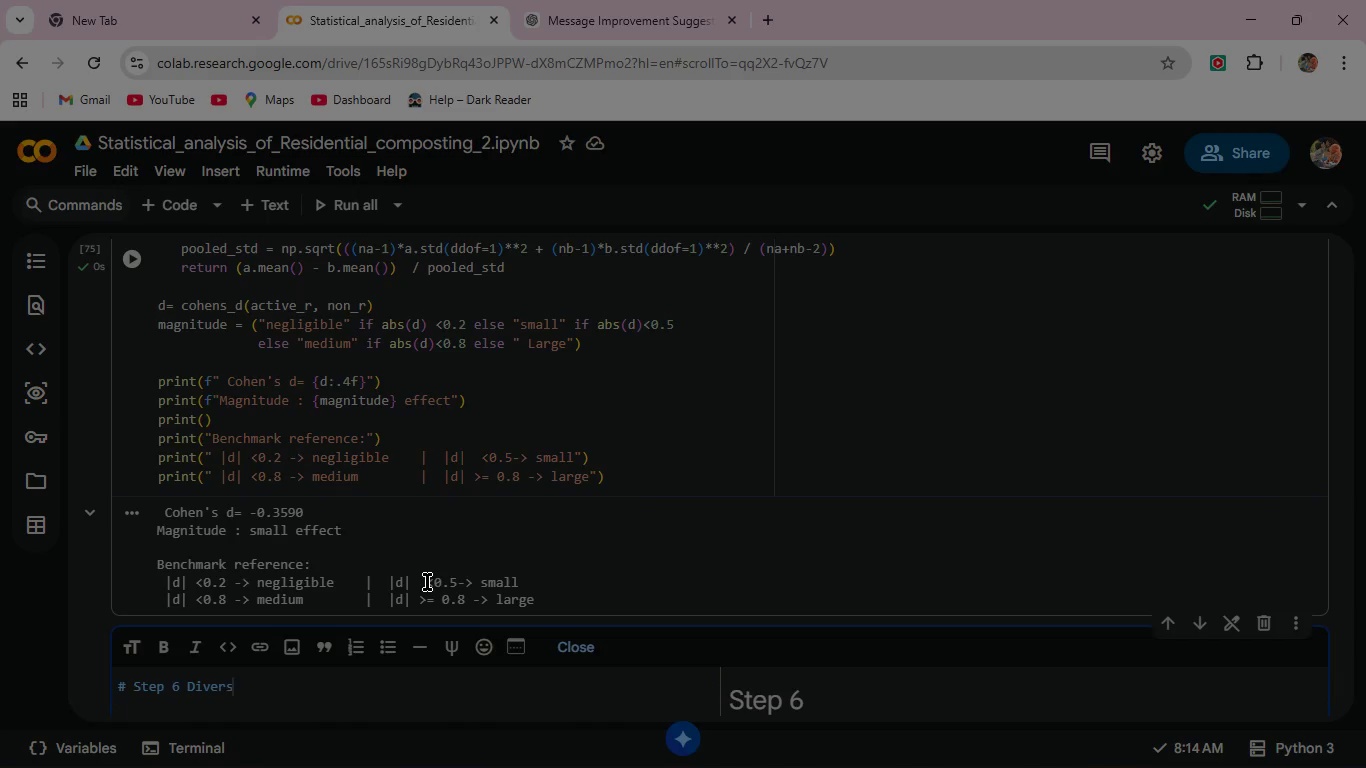 
scroll: coordinate [432, 561], scroll_direction: down, amount: 4.0
 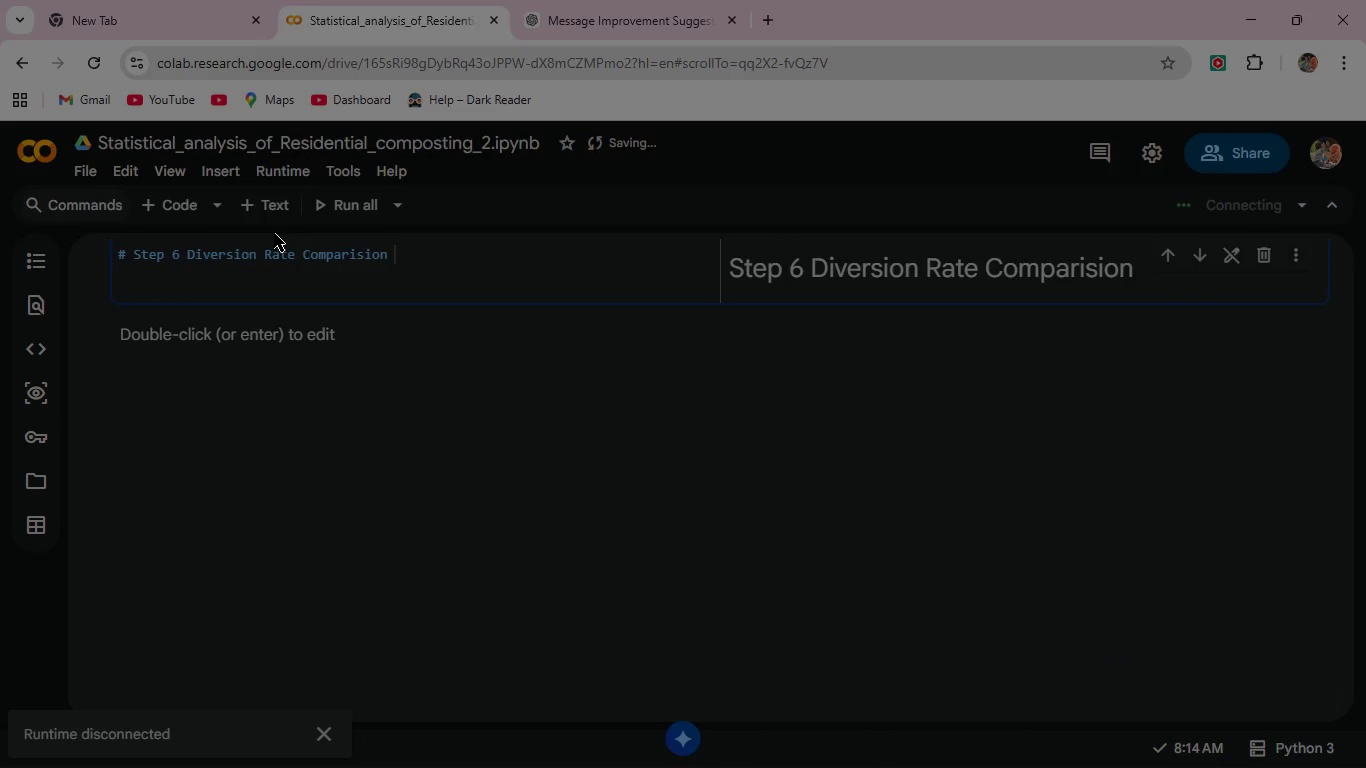 
mouse_move([202, 227])
 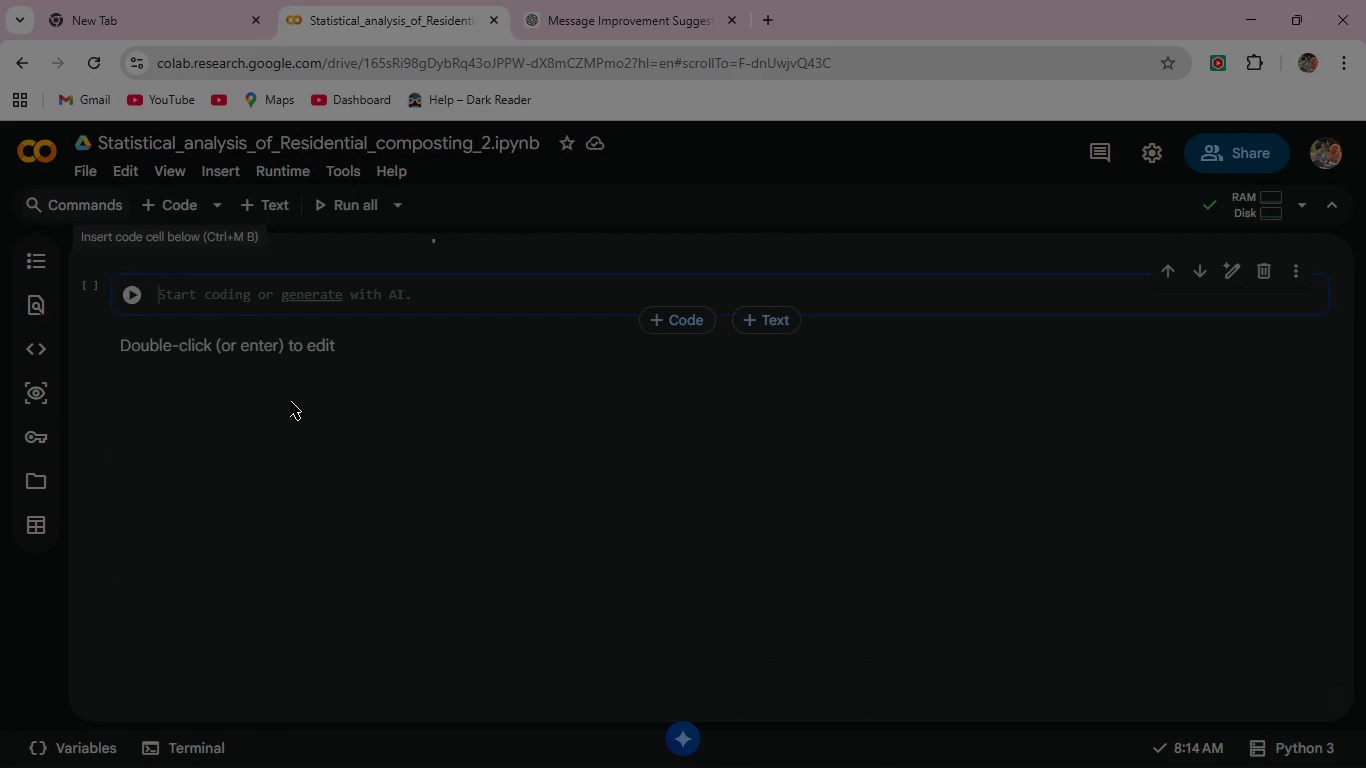 
scroll: coordinate [290, 401], scroll_direction: up, amount: 2.0
 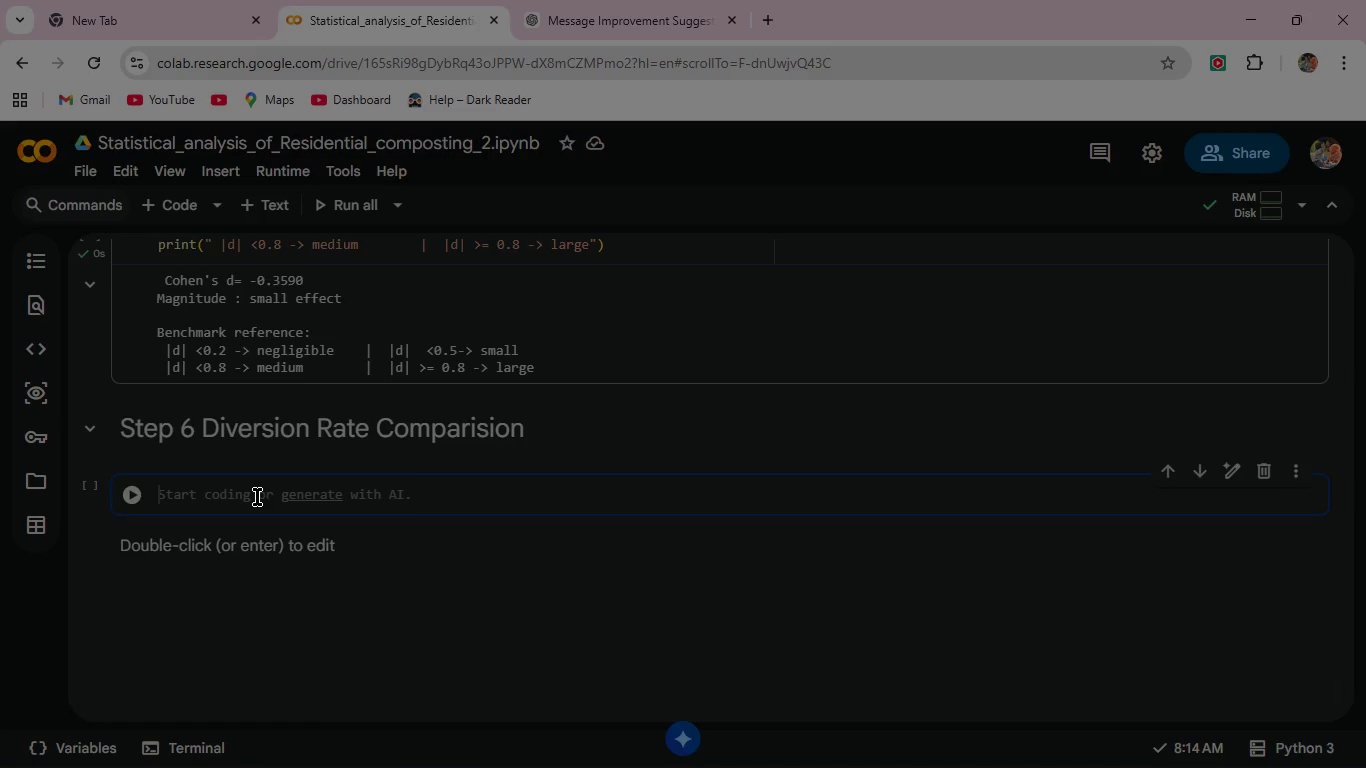 
wait(9.99)
 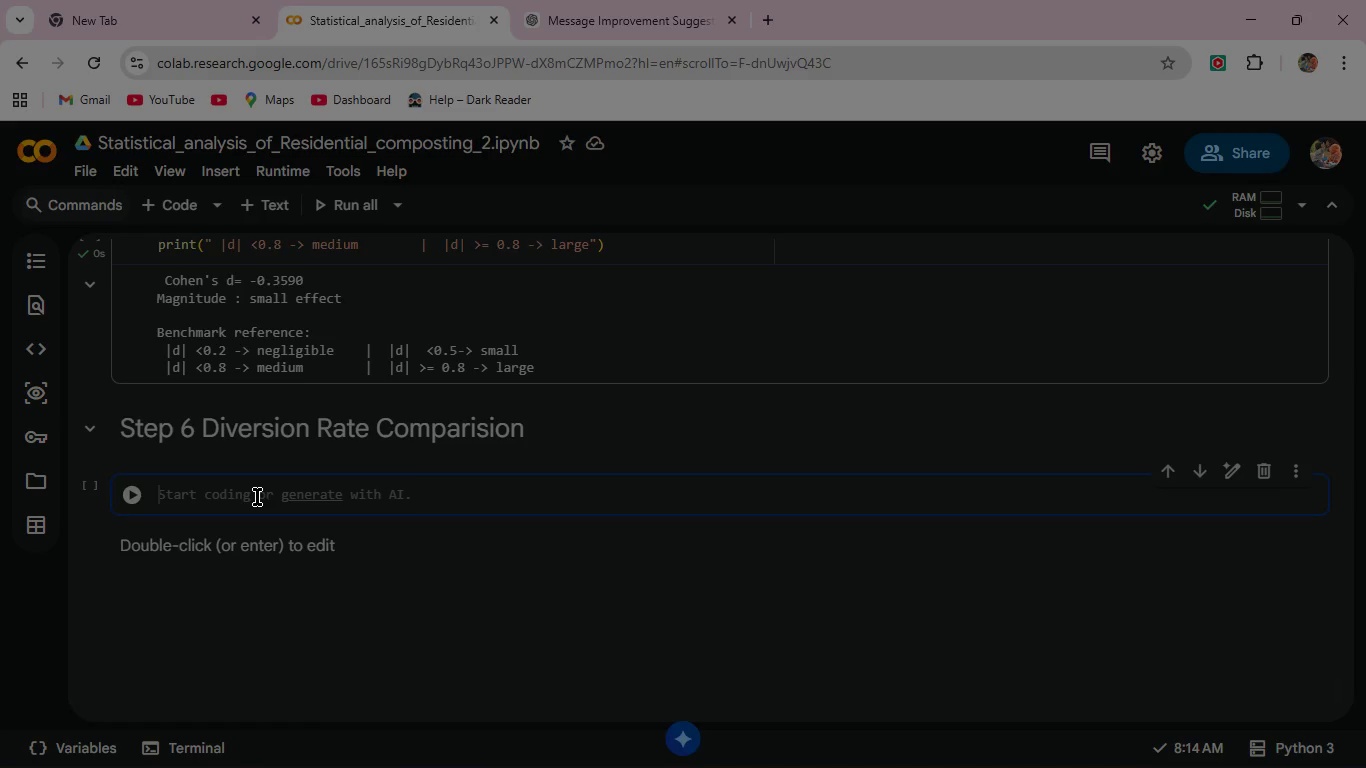 
type(act_div = dist)
 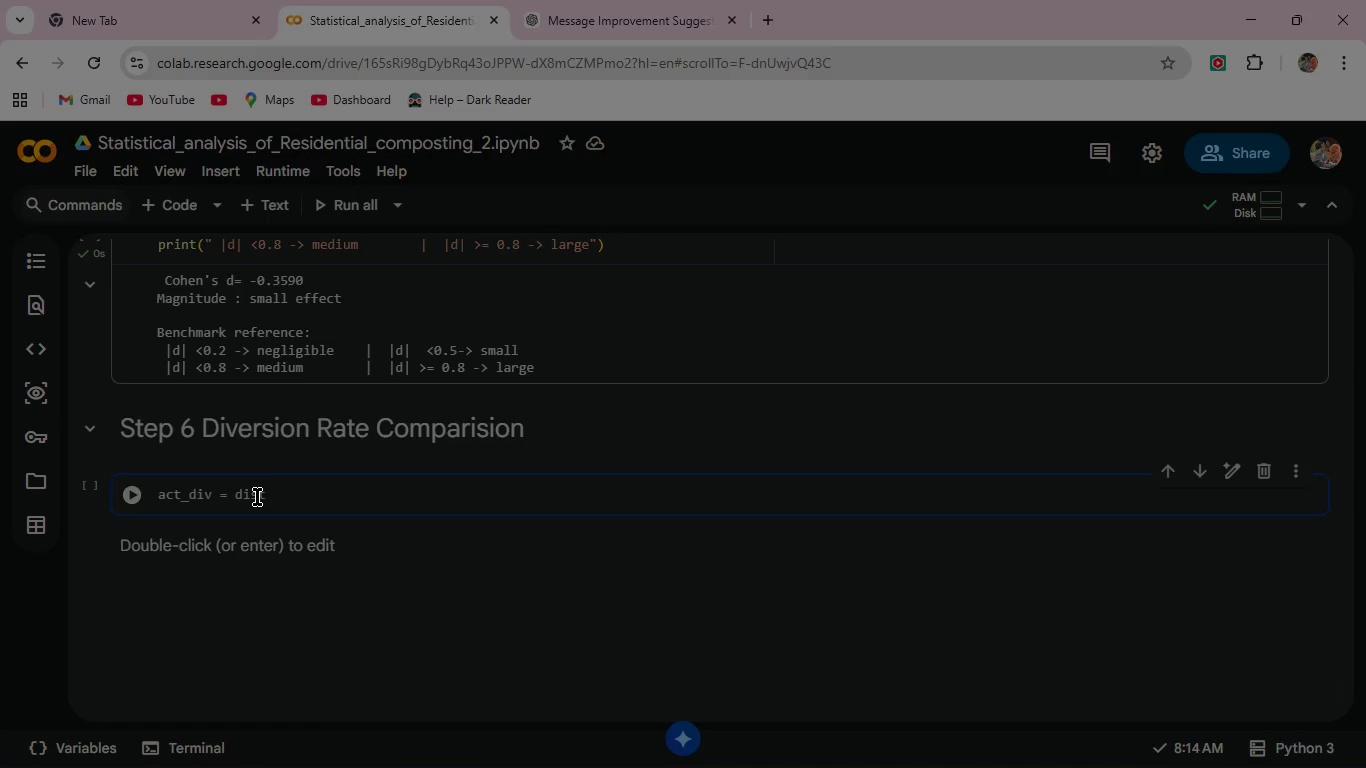 
hold_key(key=ShiftRight, duration=1.52)
 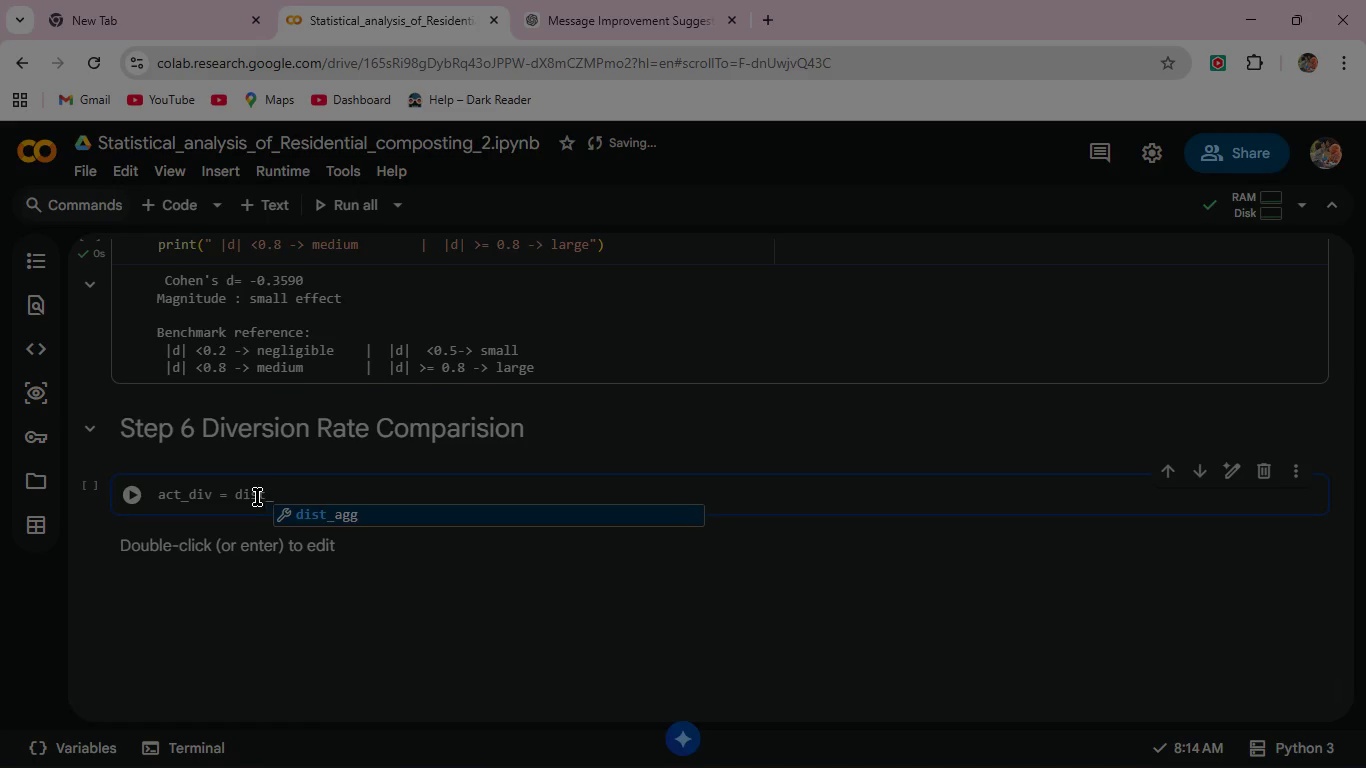 
key(Shift+ShiftRight)
 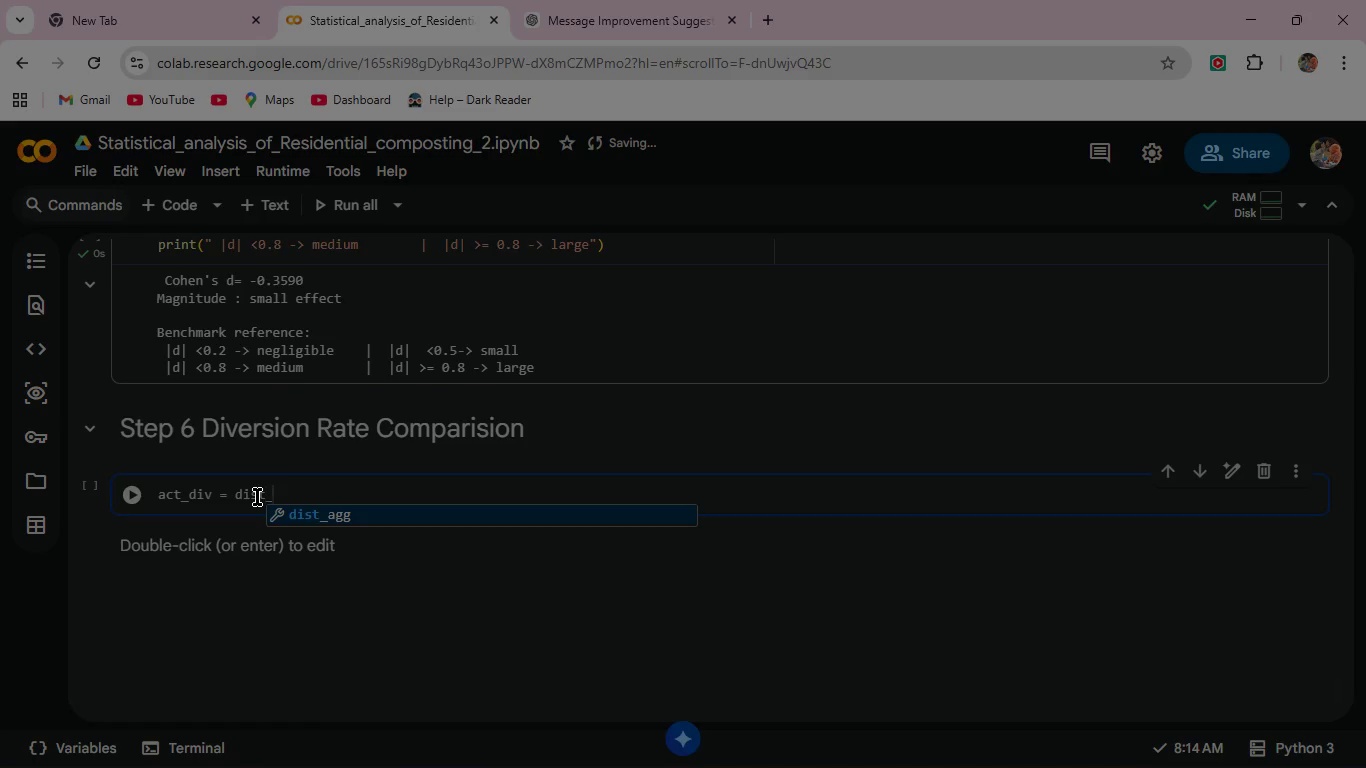 
key(Shift+Minus)
 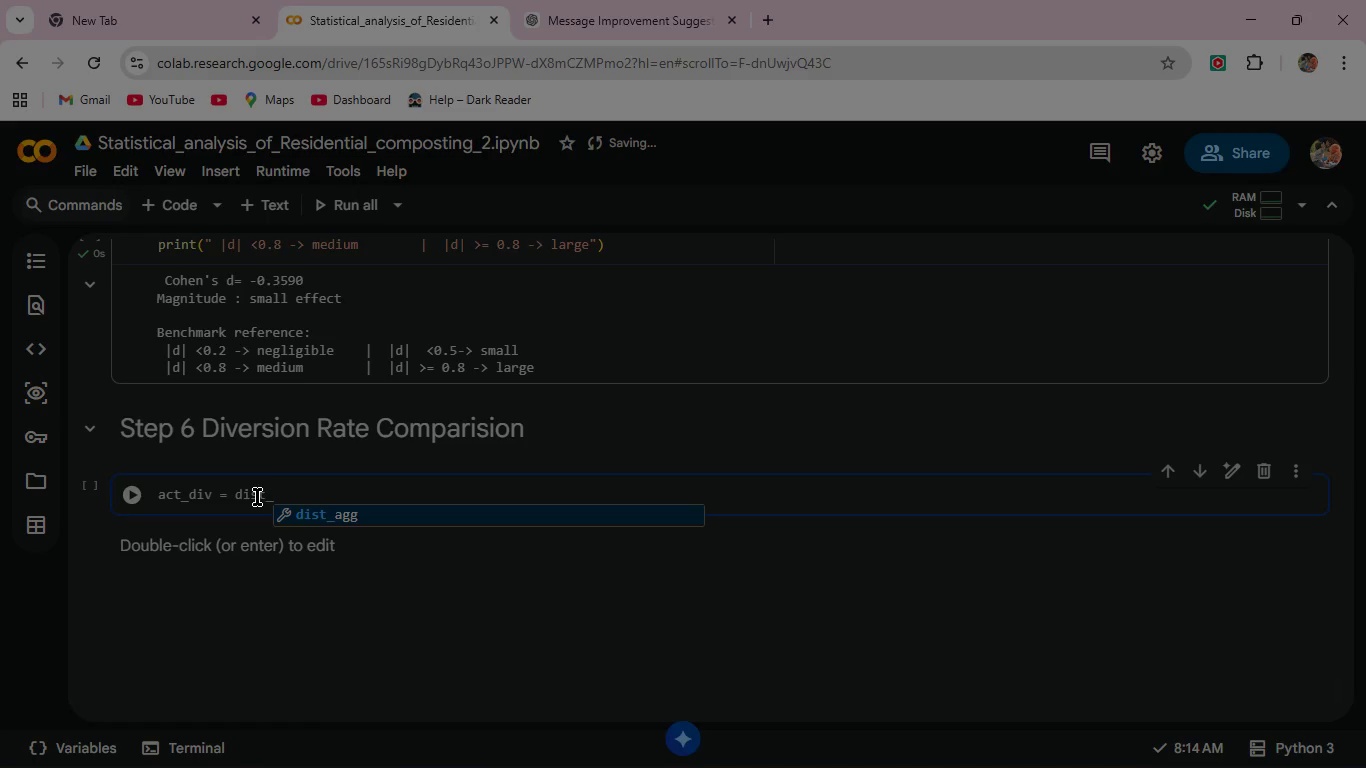 
key(Enter)
 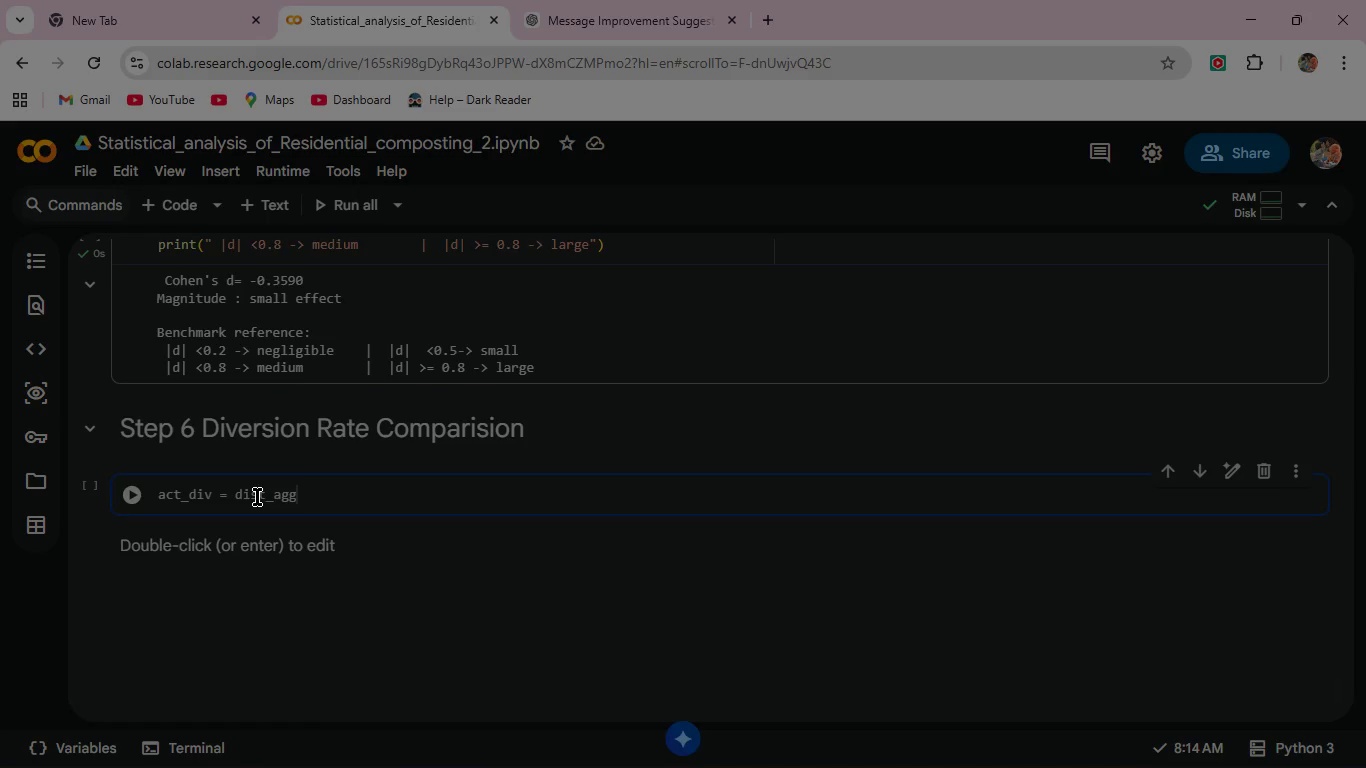 
type(.loc[dist_)
 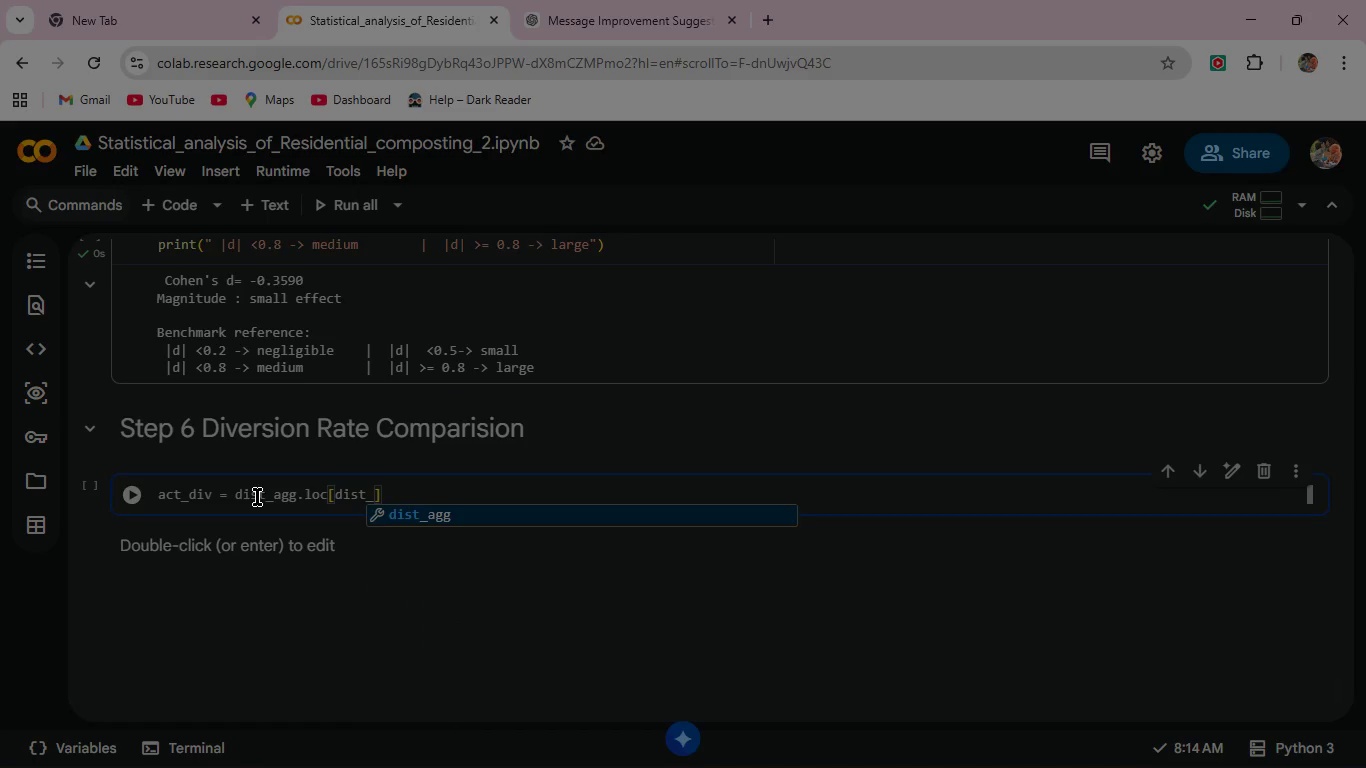 
key(Enter)
 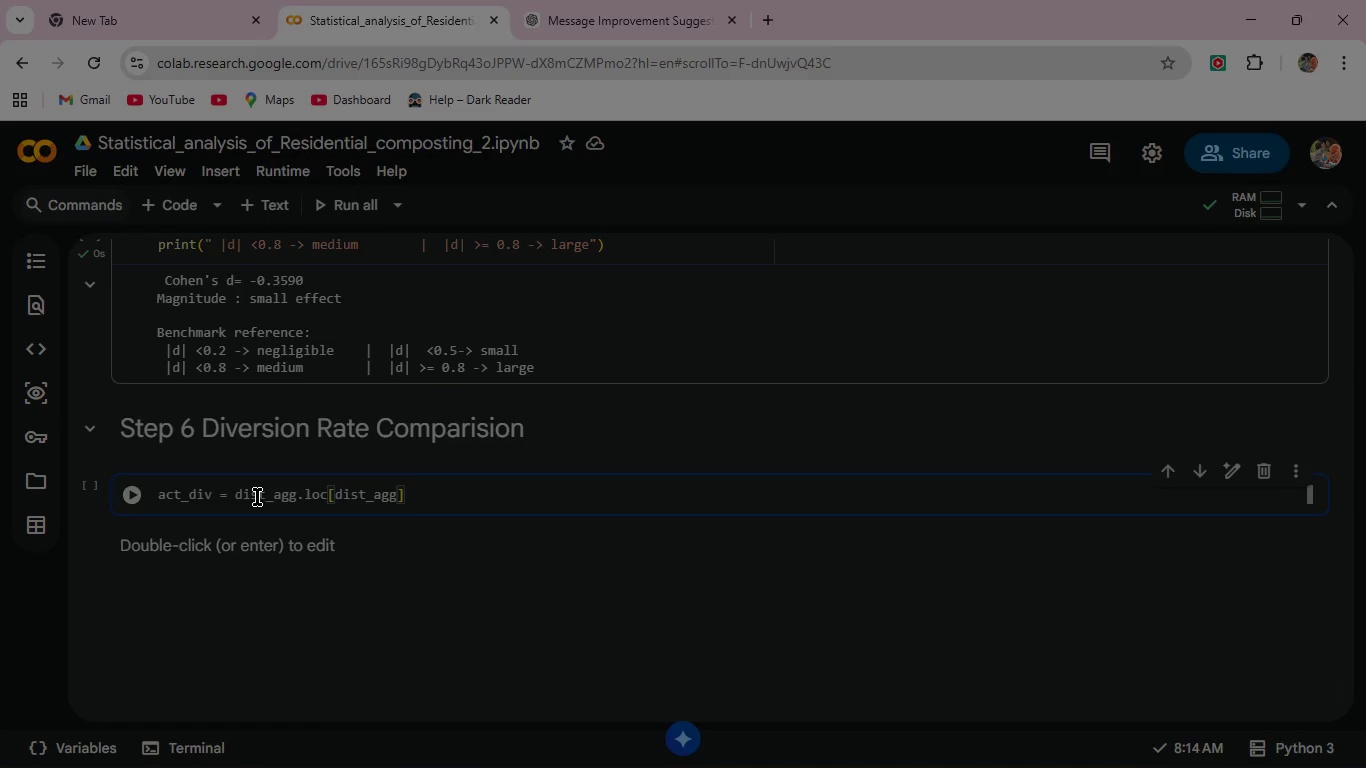 
wait(7.16)
 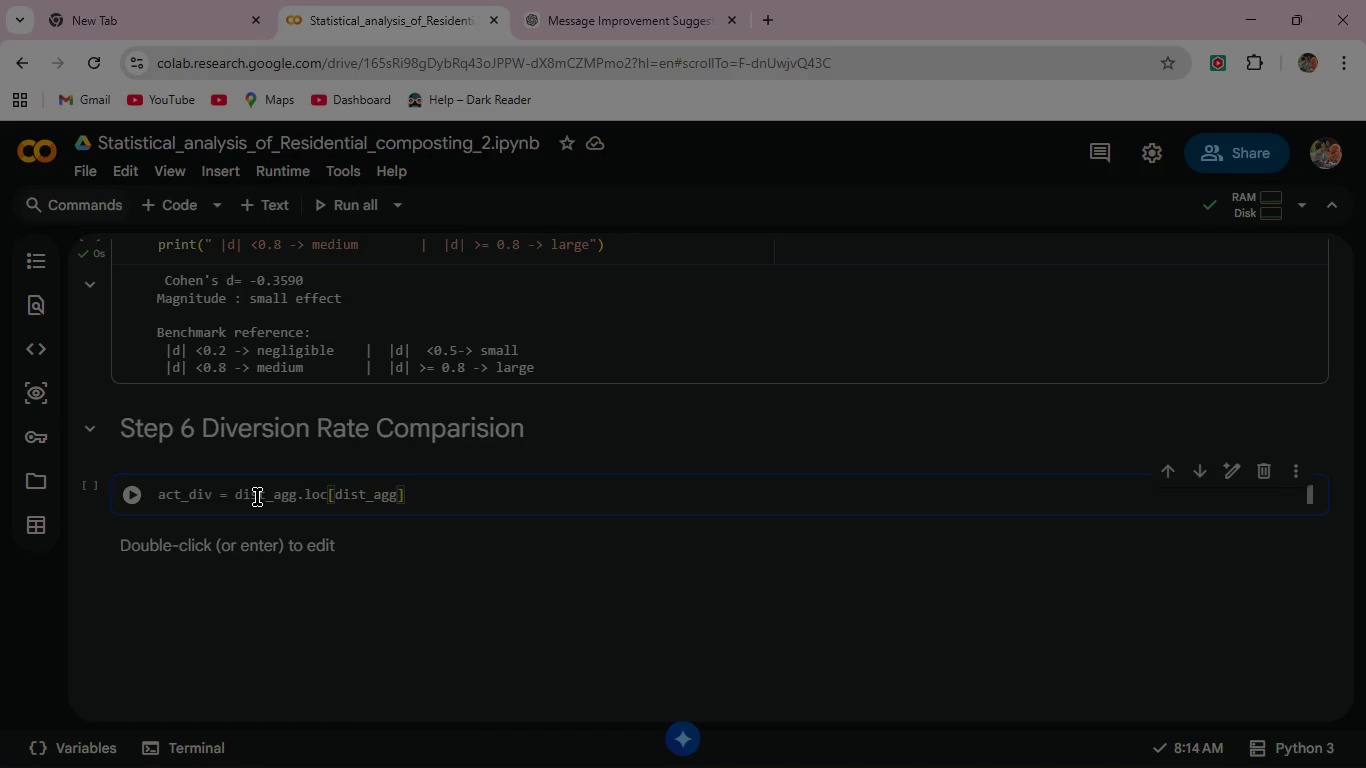 
key(ArrowRight)
 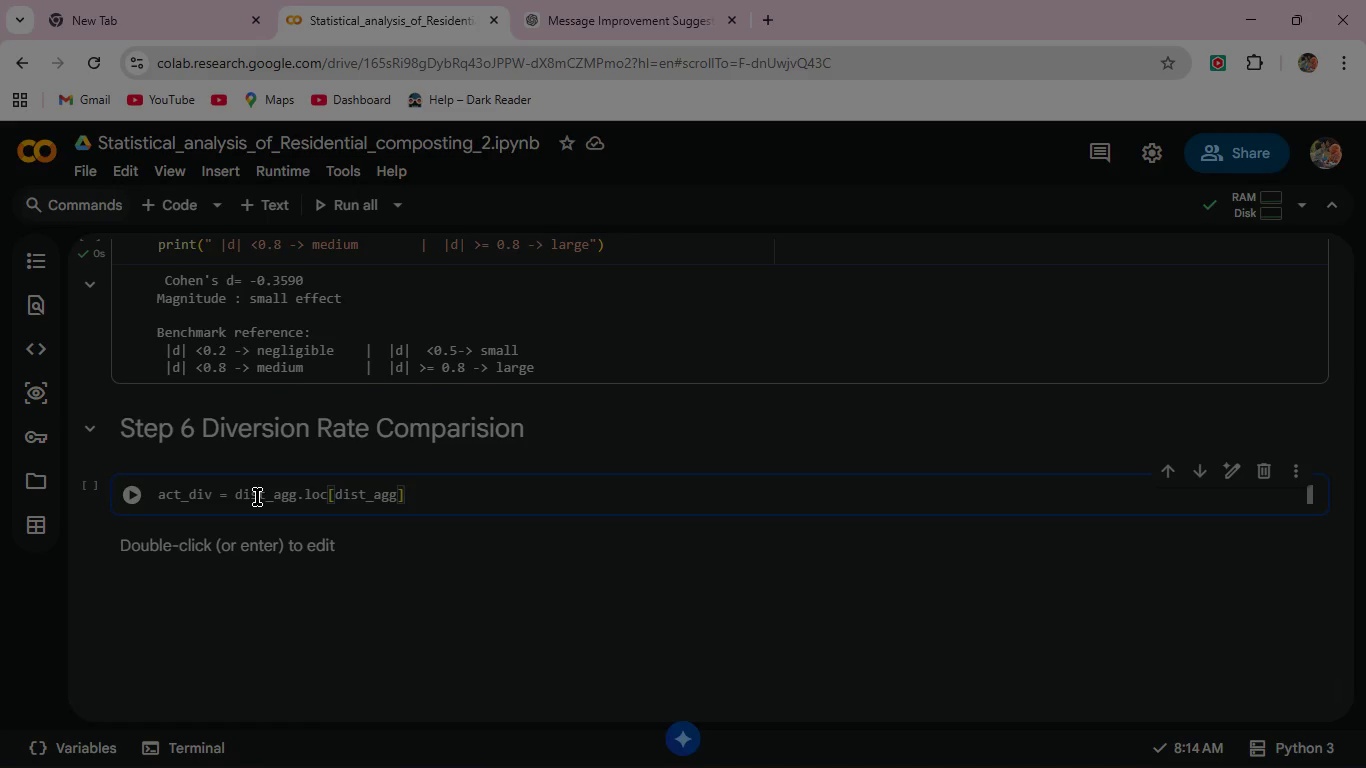 
key(ArrowRight)
 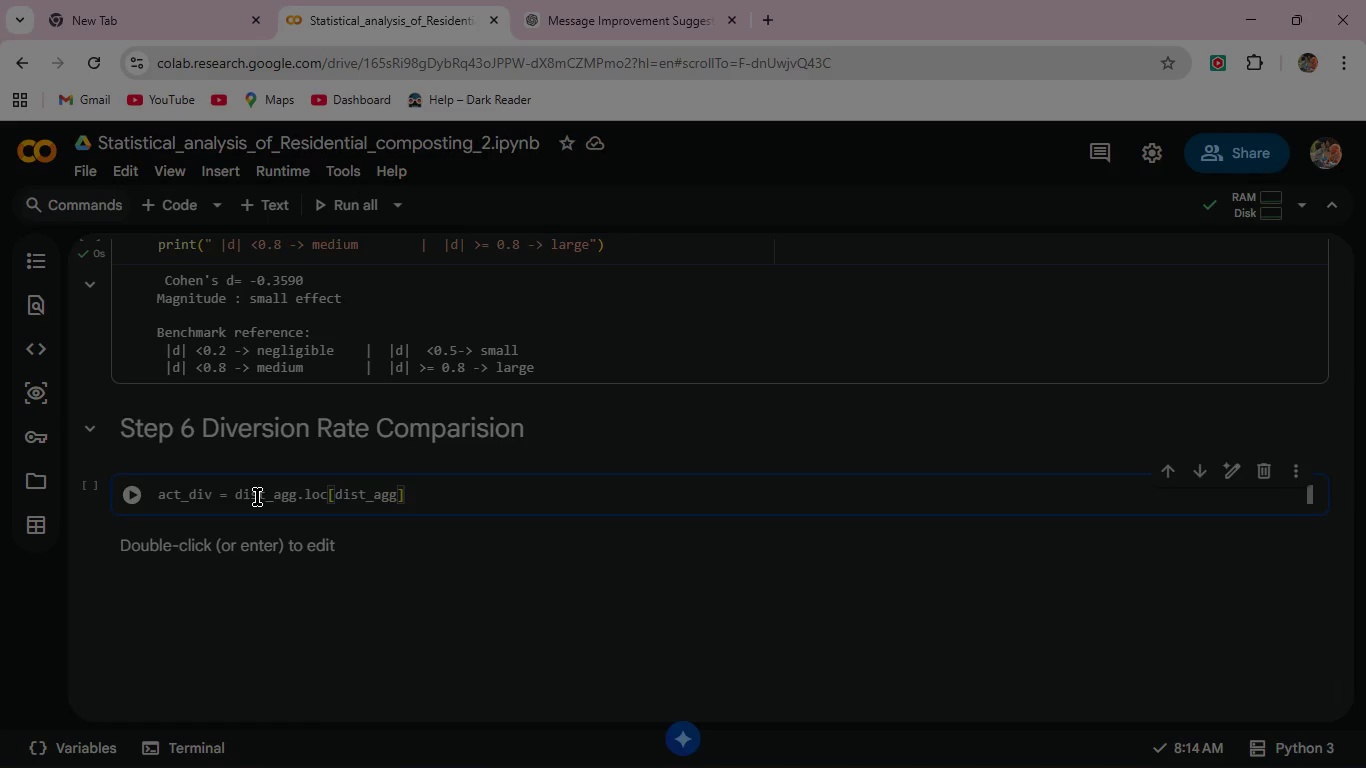 
key(Backspace)
type(["group)
 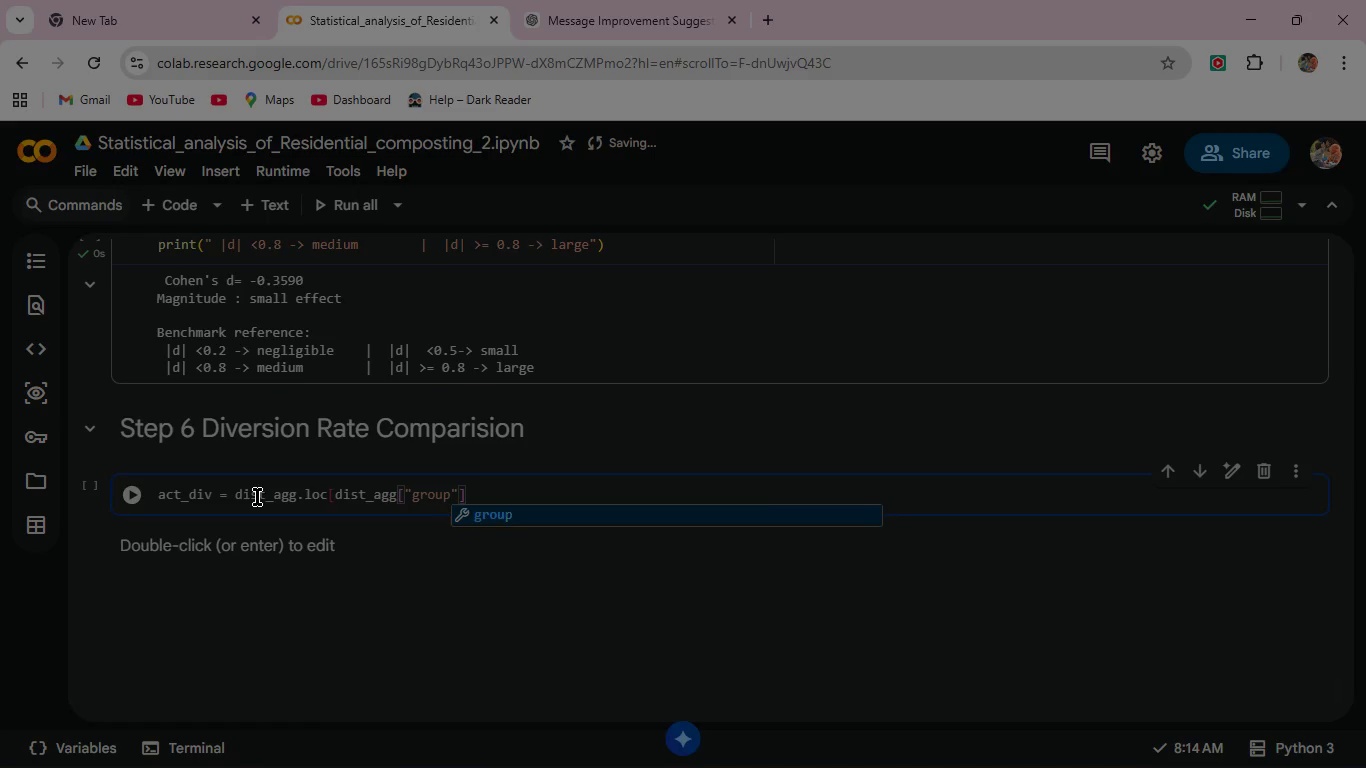 
key(ArrowRight)
 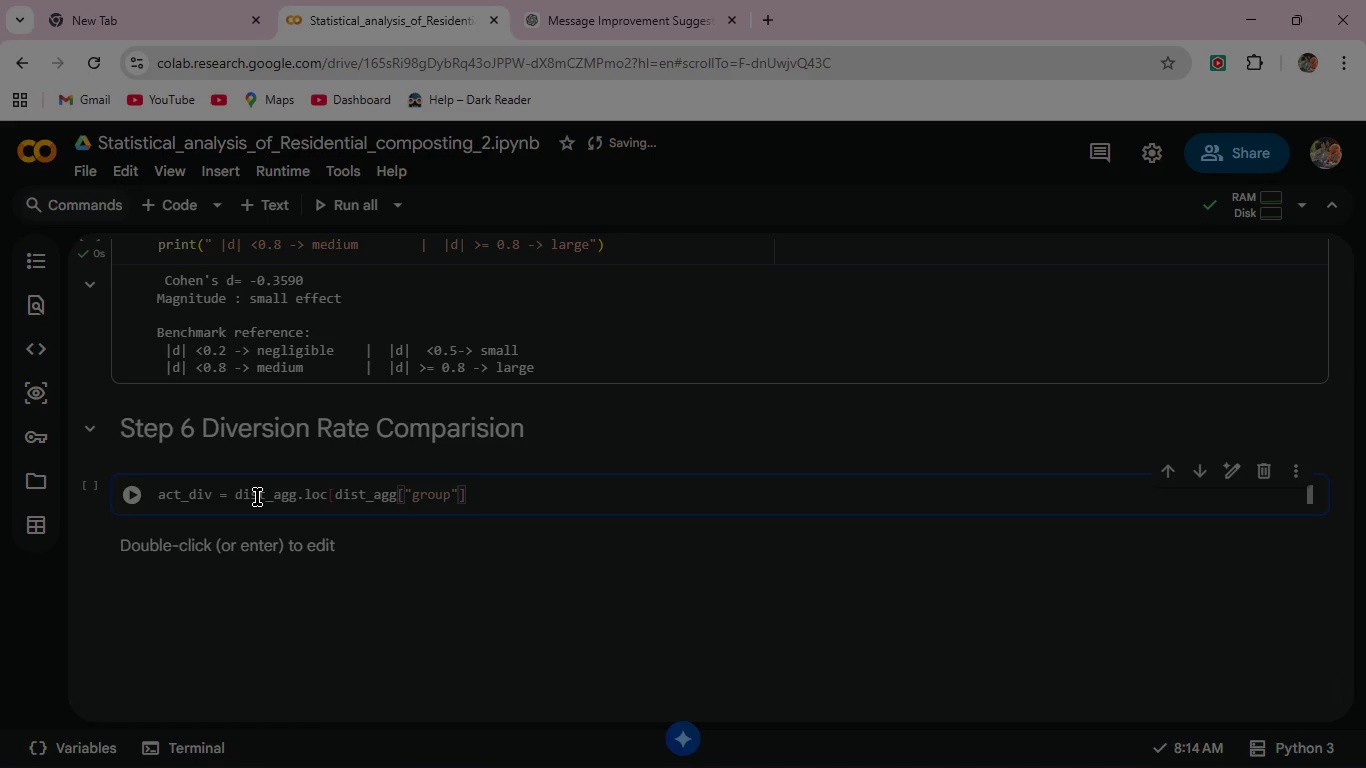 
key(Equal)
 